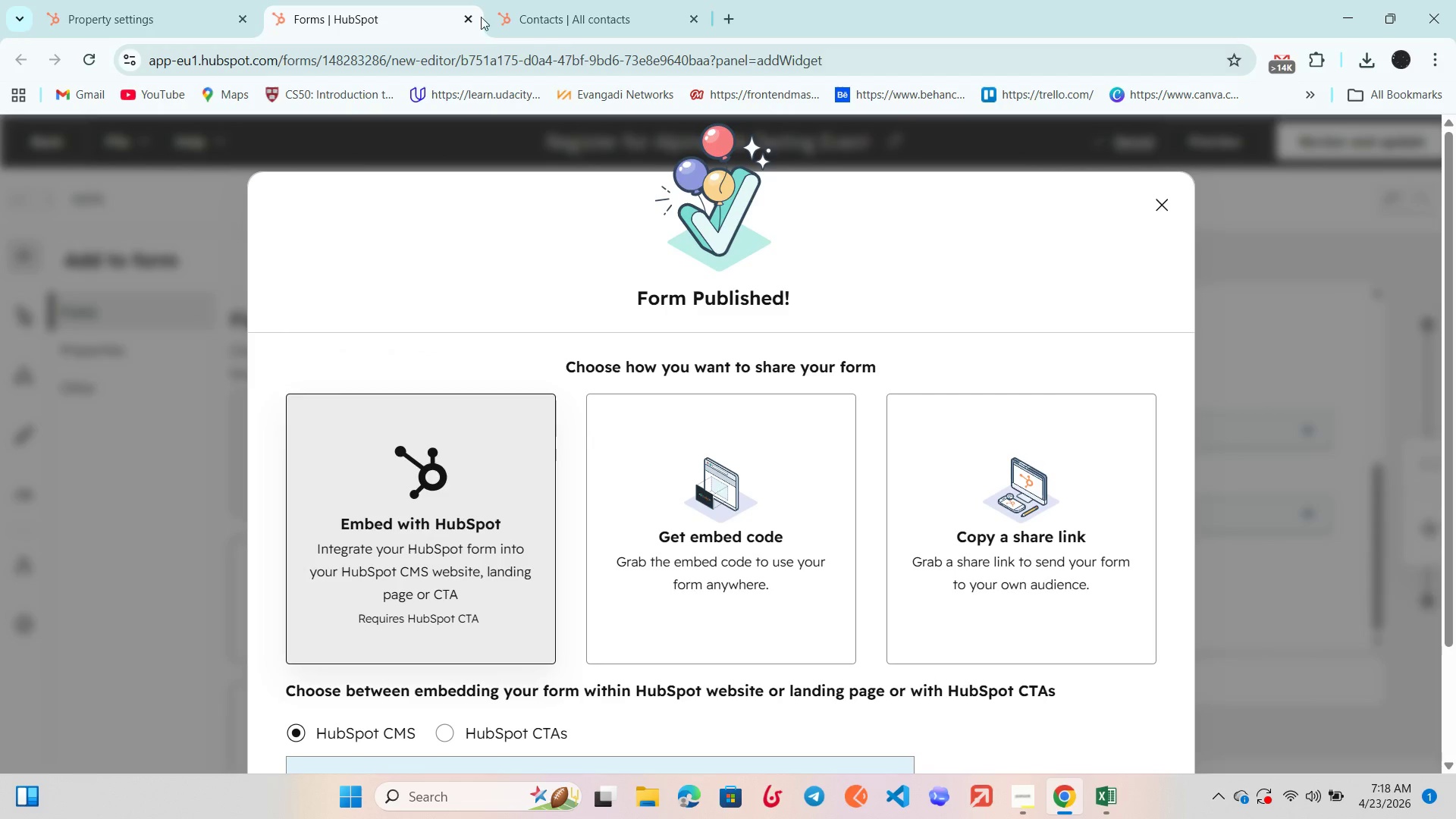 
left_click([117, 0])
 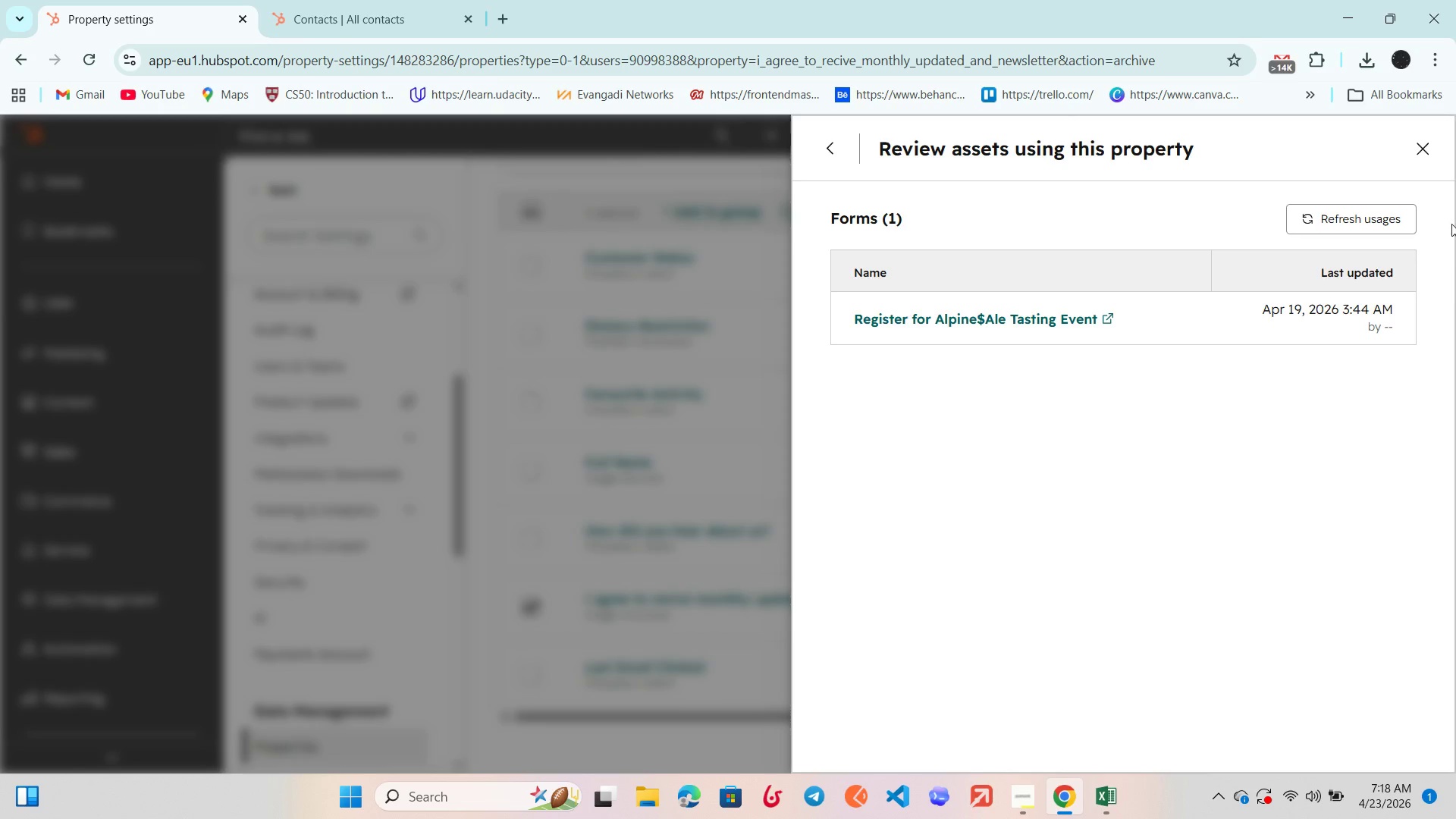 
left_click([1414, 143])
 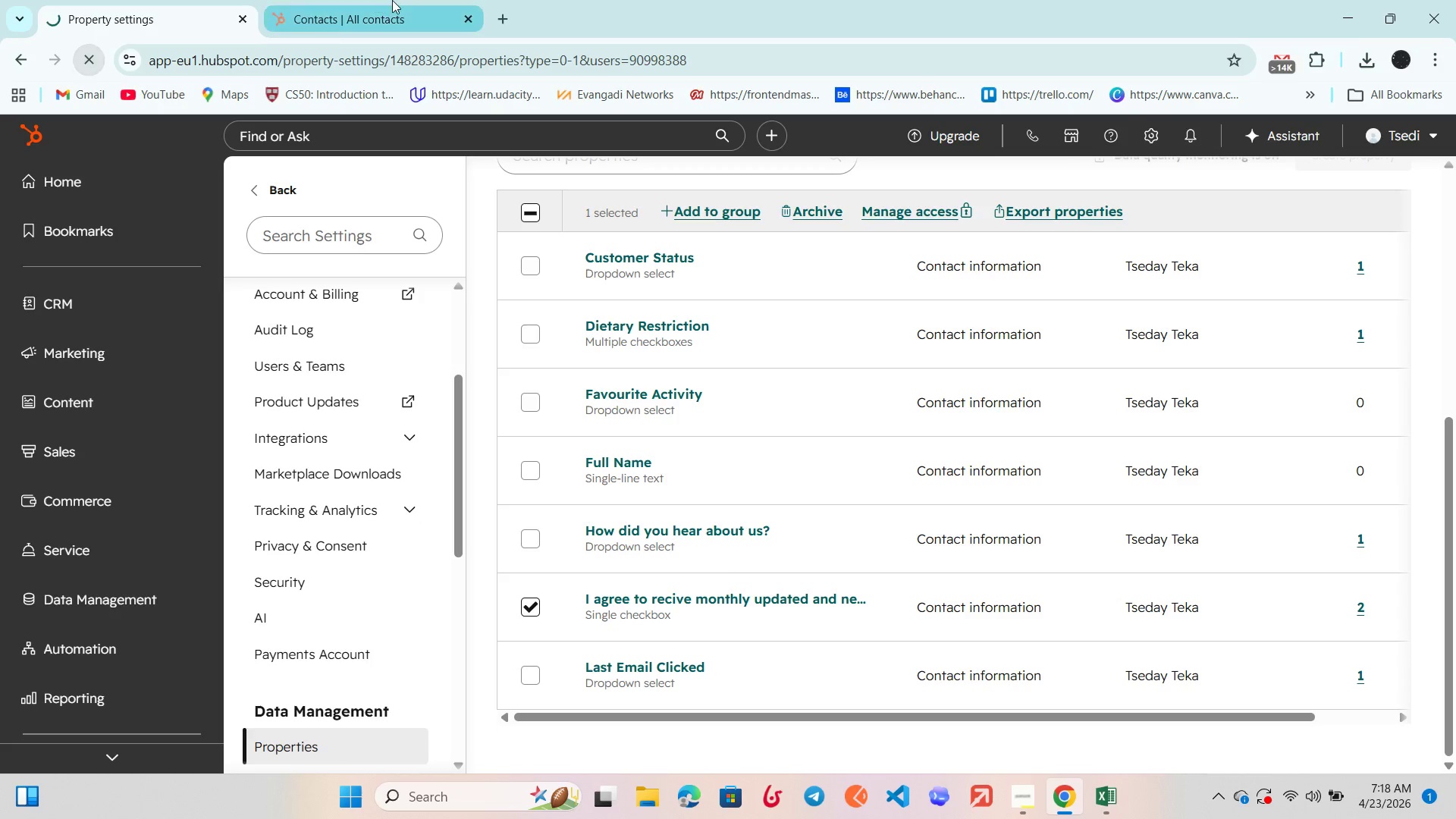 
left_click([394, 0])
 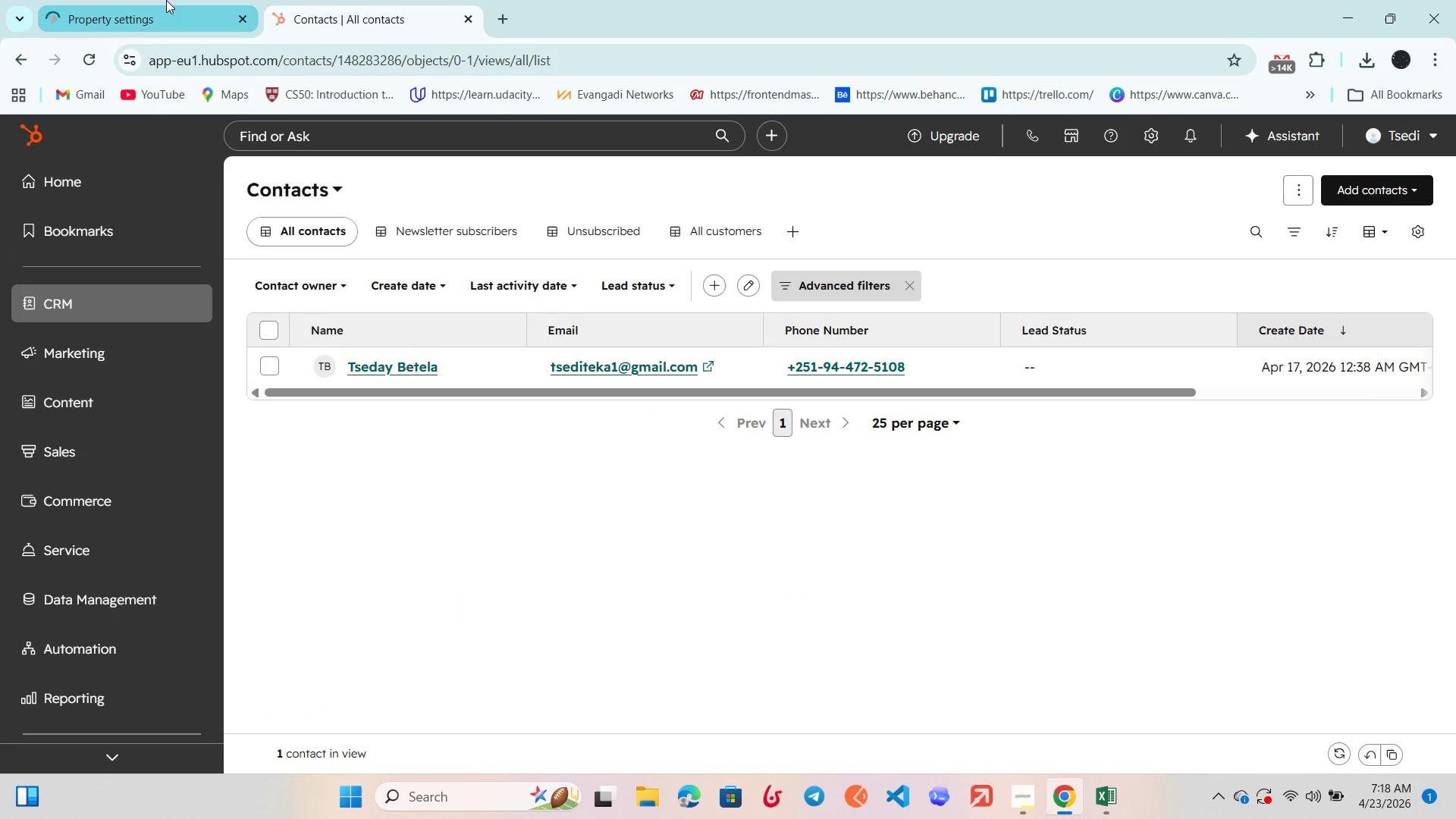 
left_click([165, 0])
 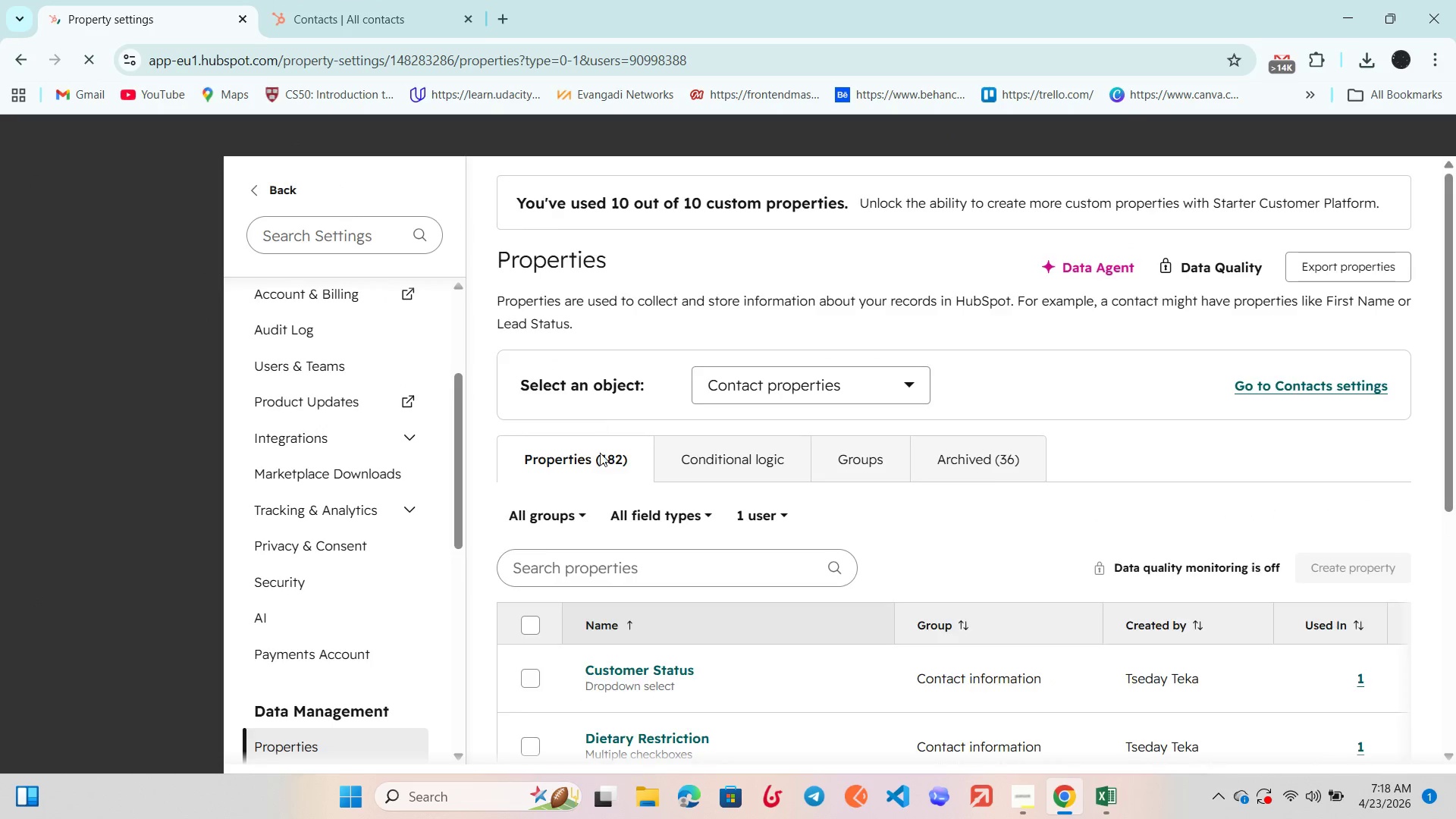 
scroll: coordinate [686, 402], scroll_direction: down, amount: 8.0
 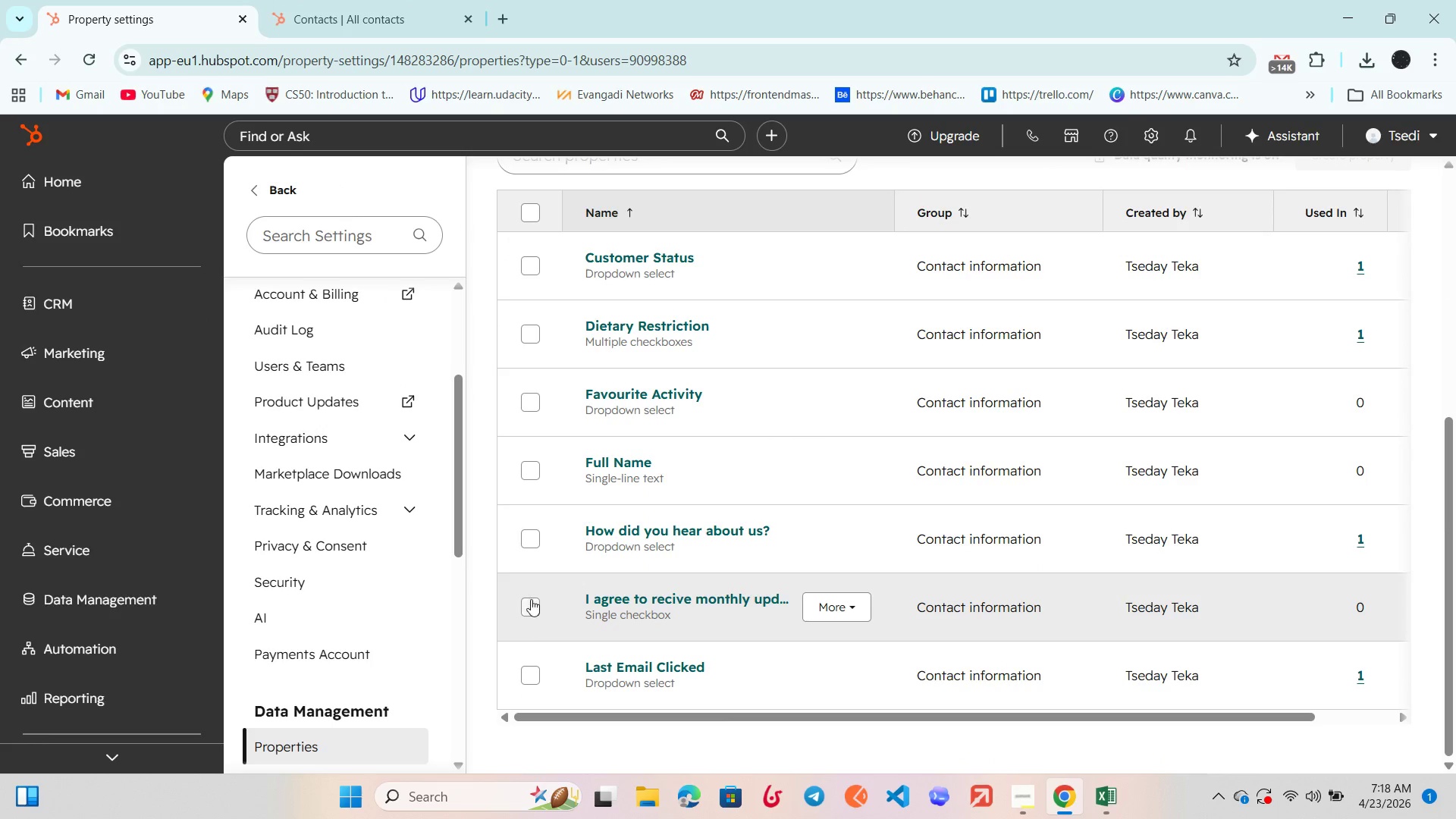 
left_click([532, 605])
 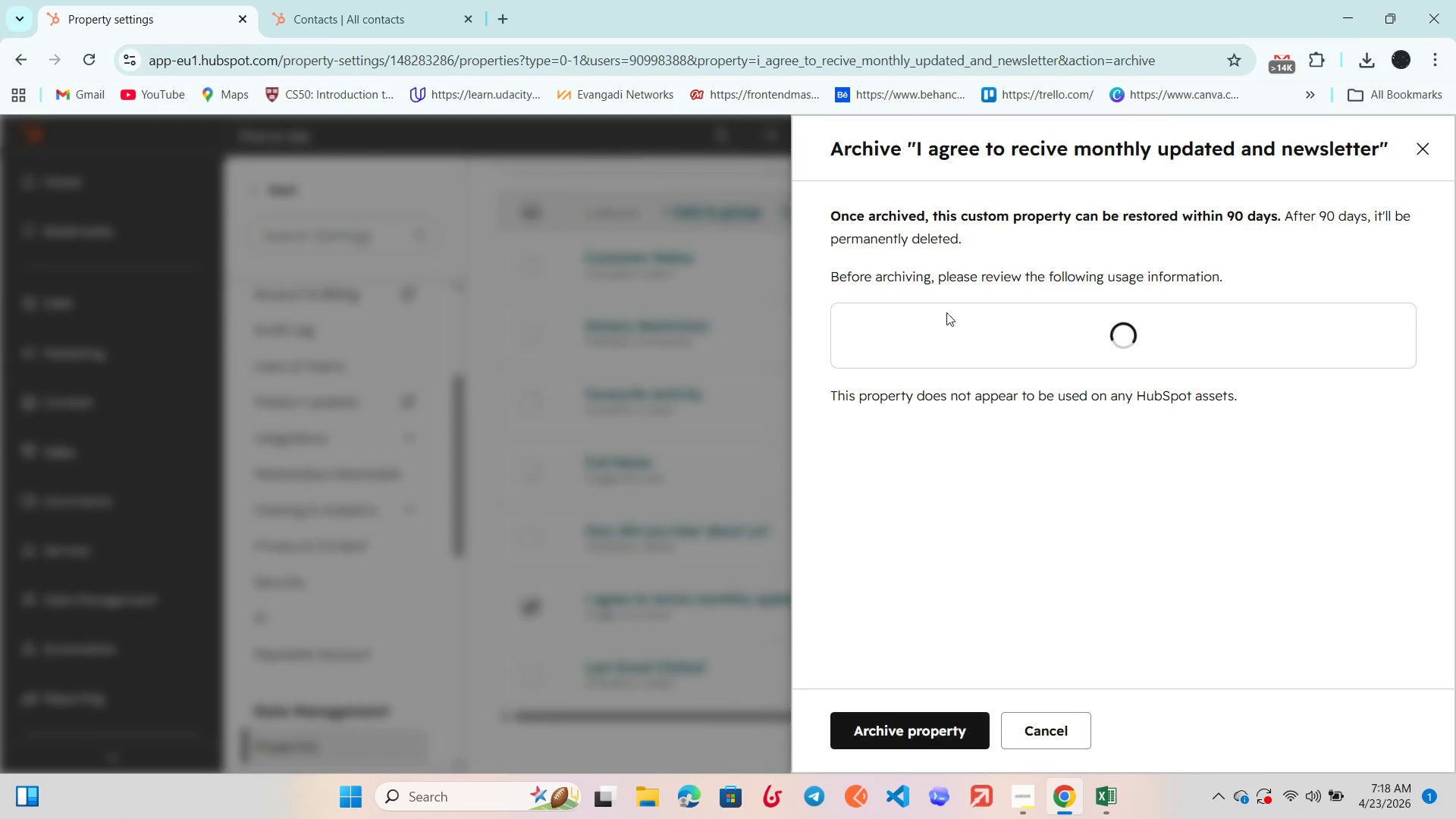 
scroll: coordinate [984, 352], scroll_direction: down, amount: 4.0
 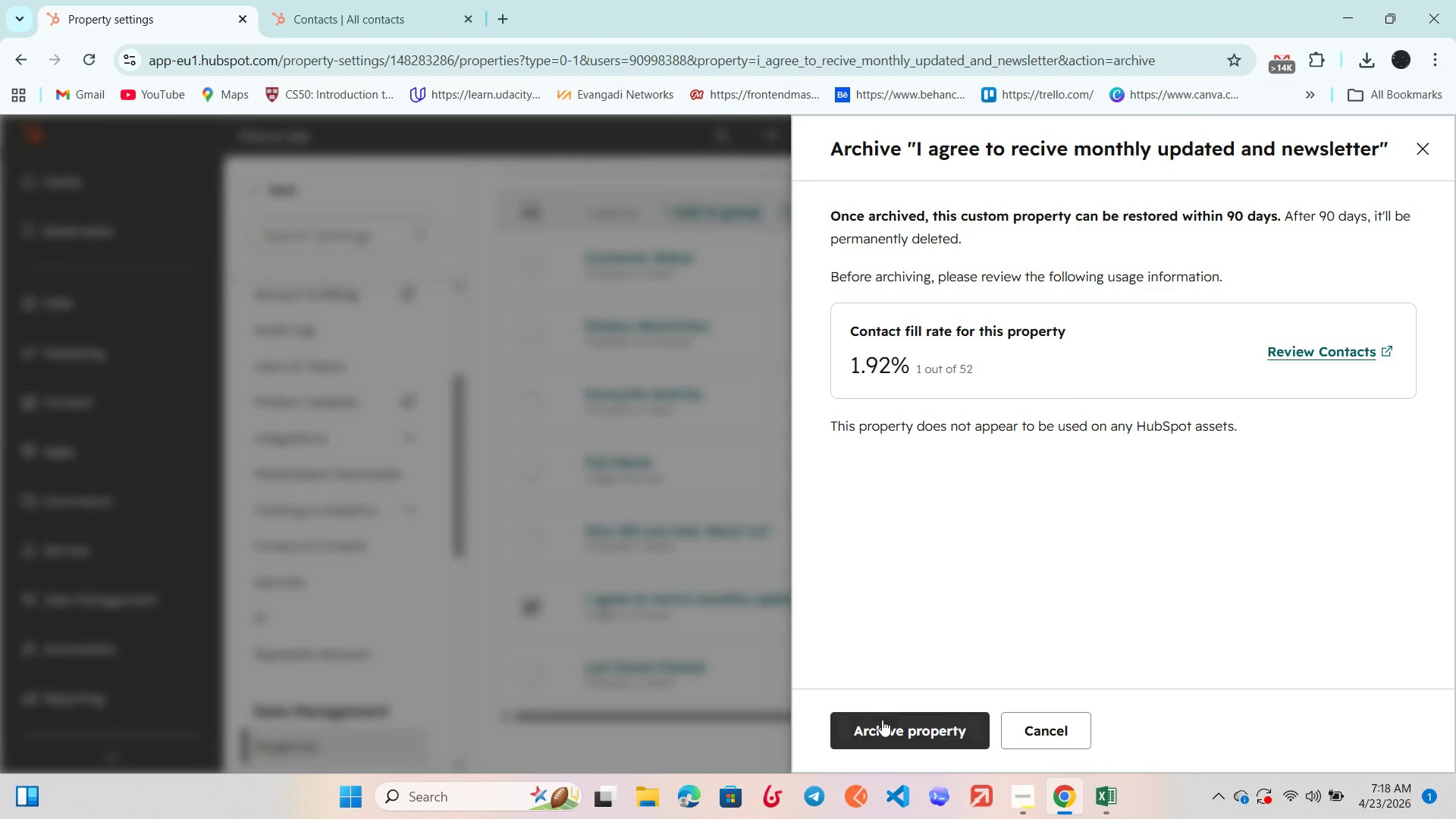 
left_click([883, 721])
 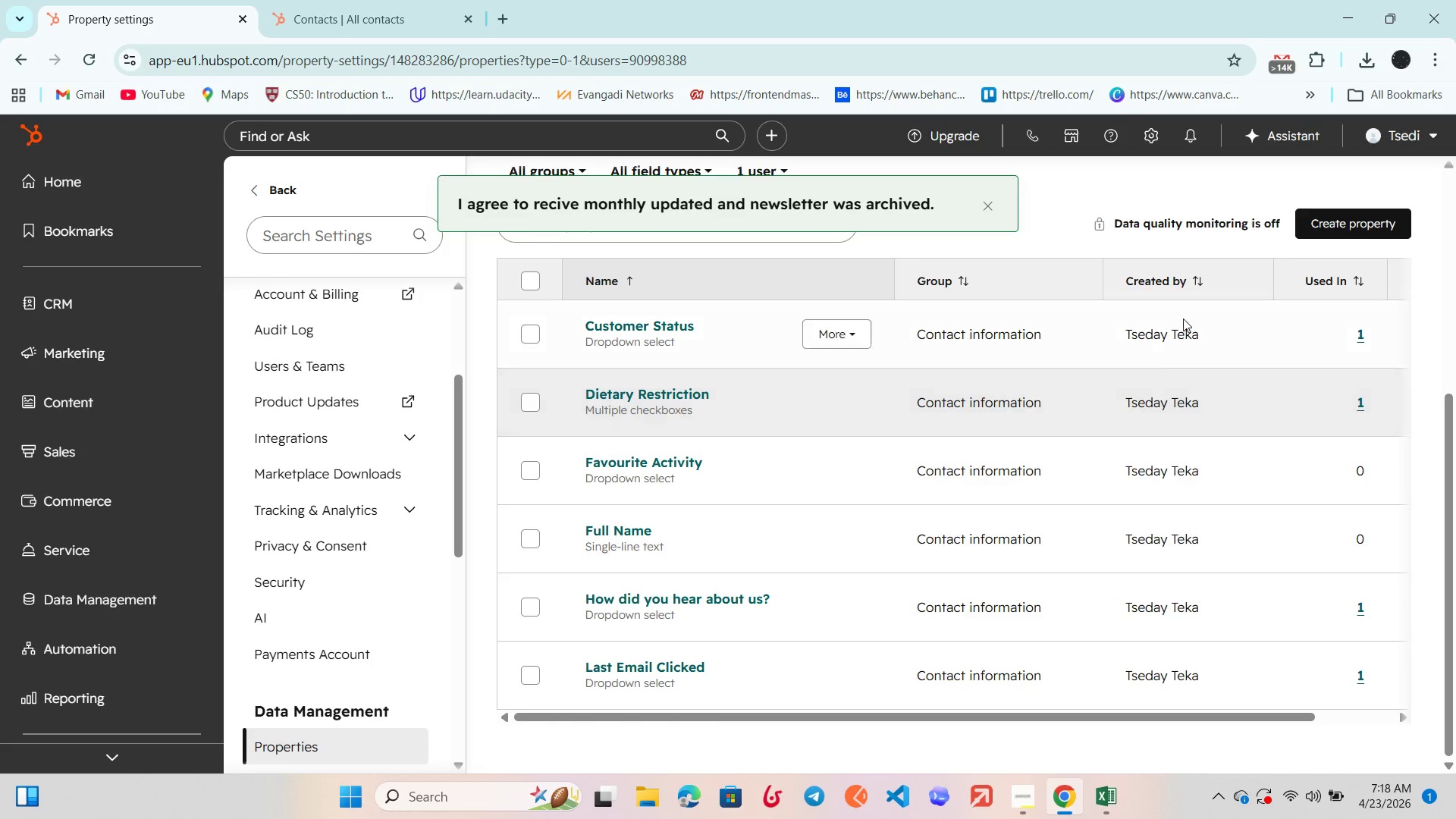 
left_click([1352, 228])
 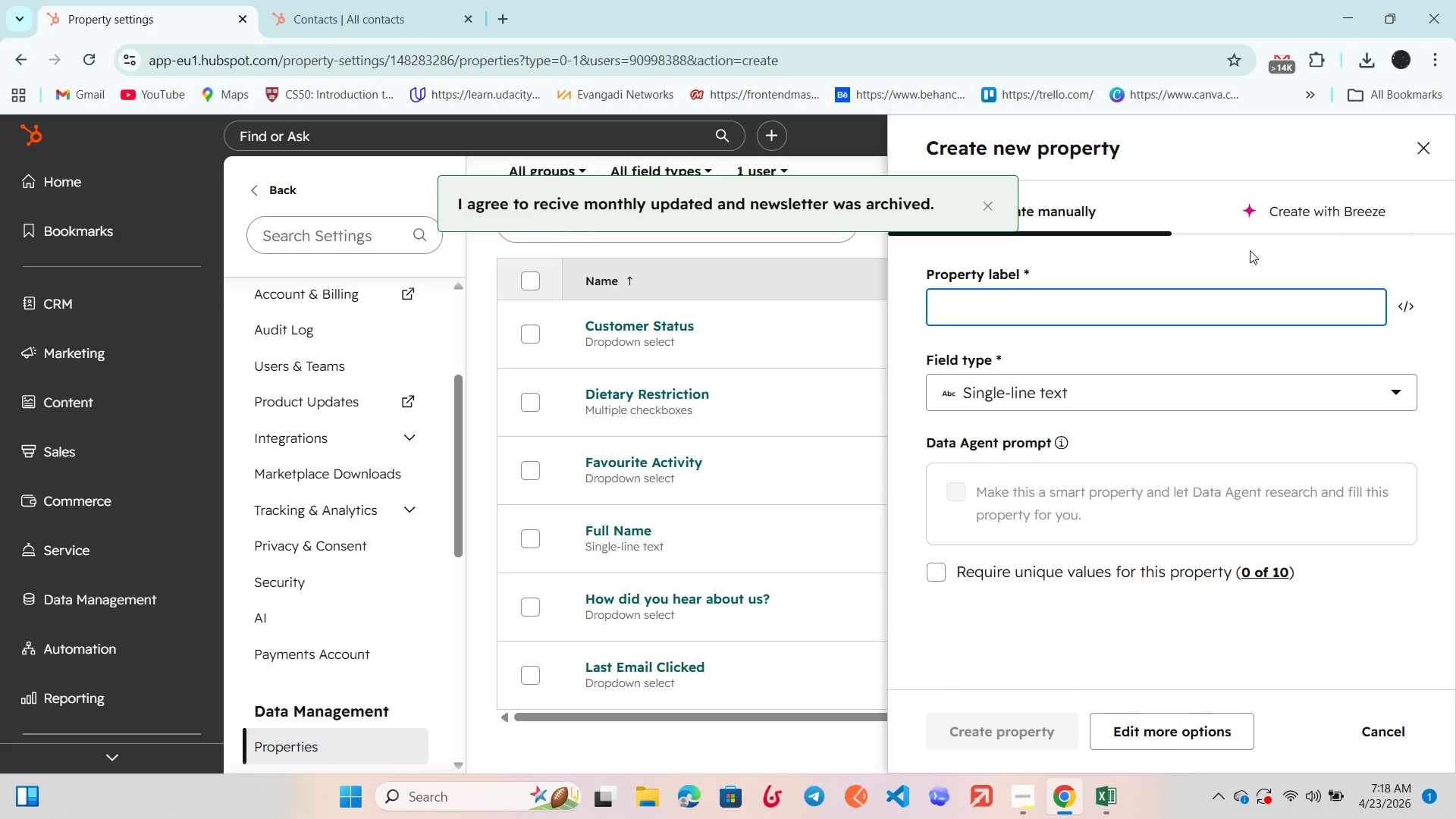 
key(CapsLock)
 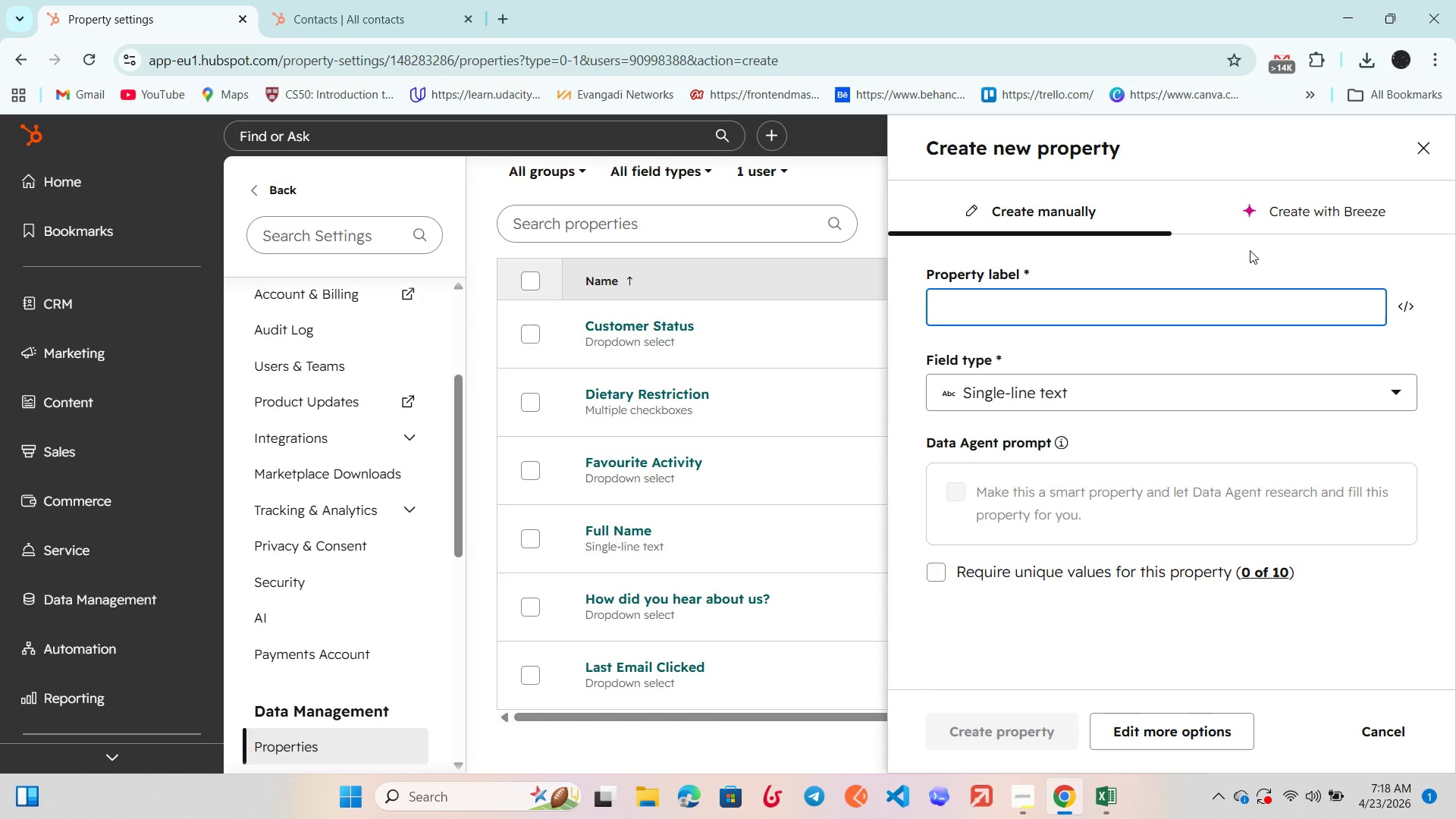 
left_click([1250, 250])
 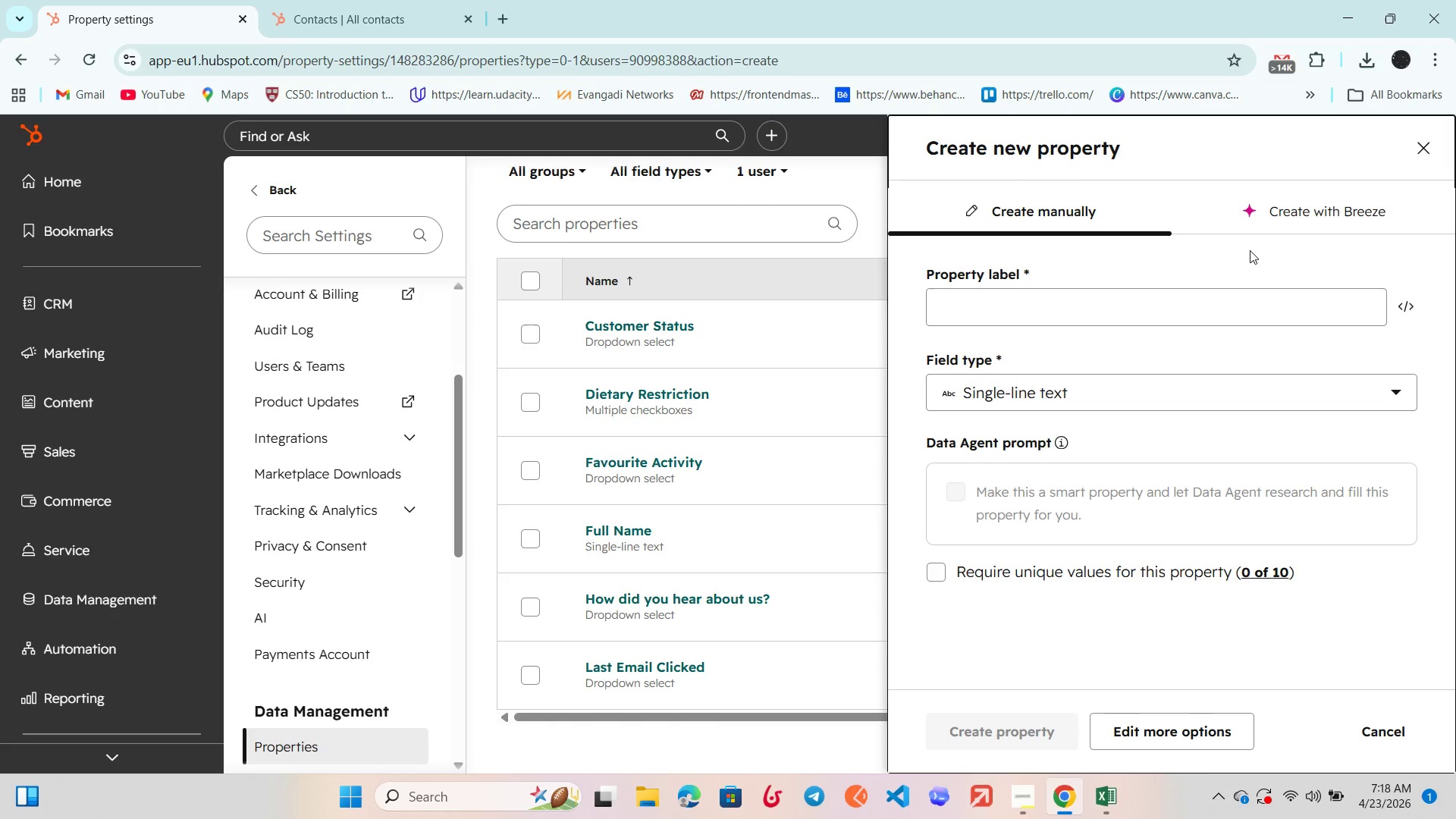 
type(Wor)
 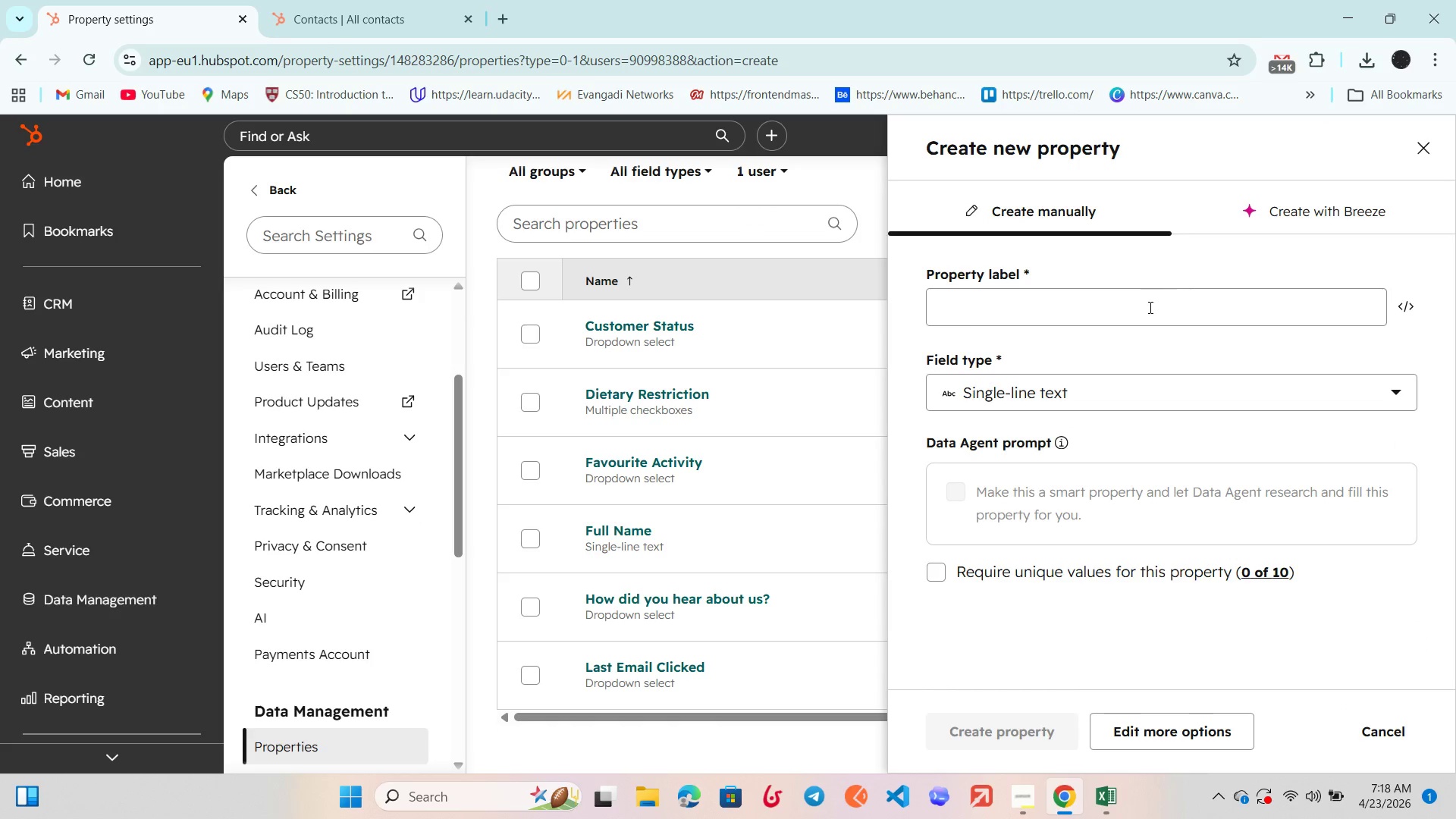 
left_click([1141, 309])
 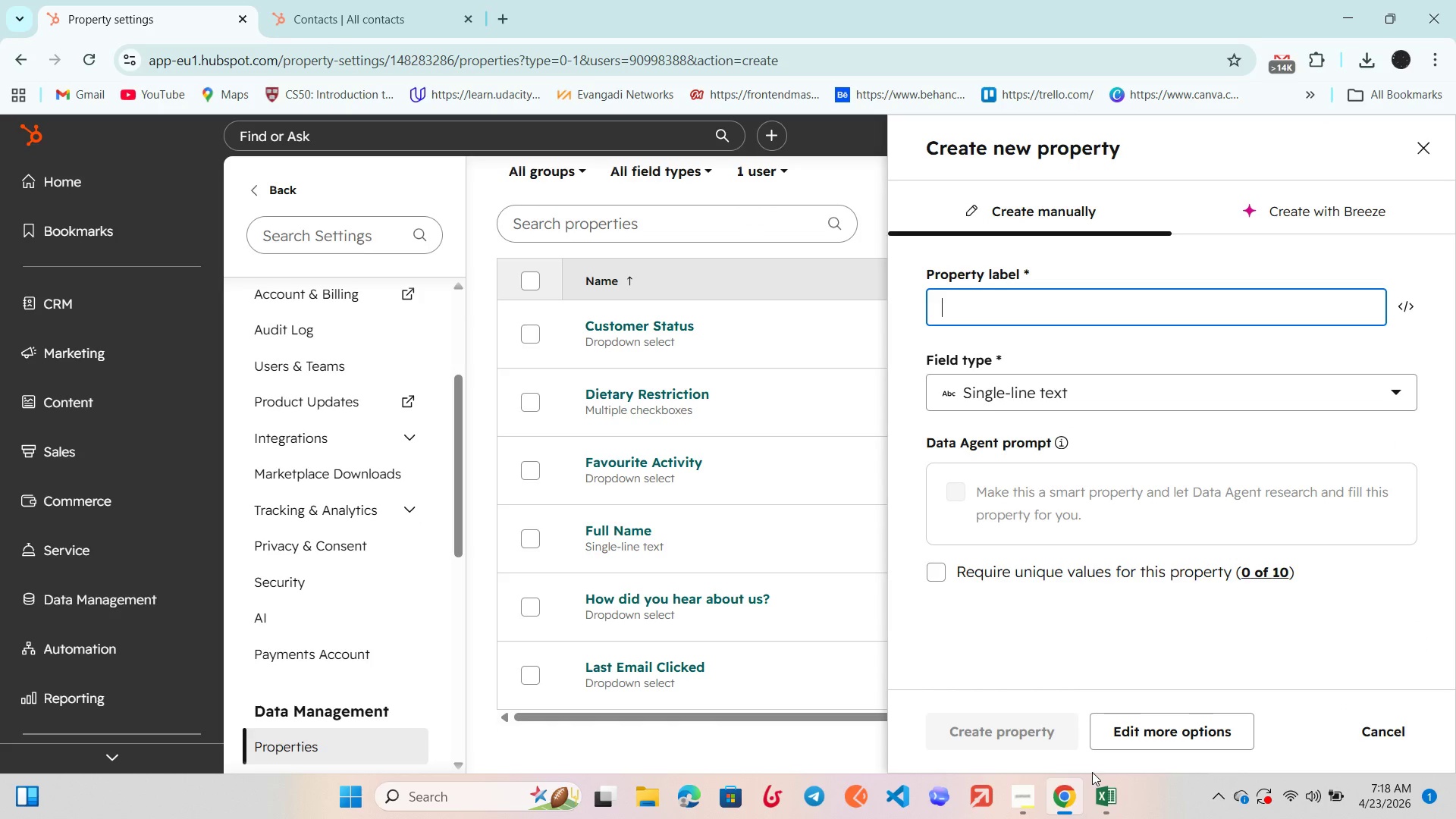 
left_click([1106, 800])
 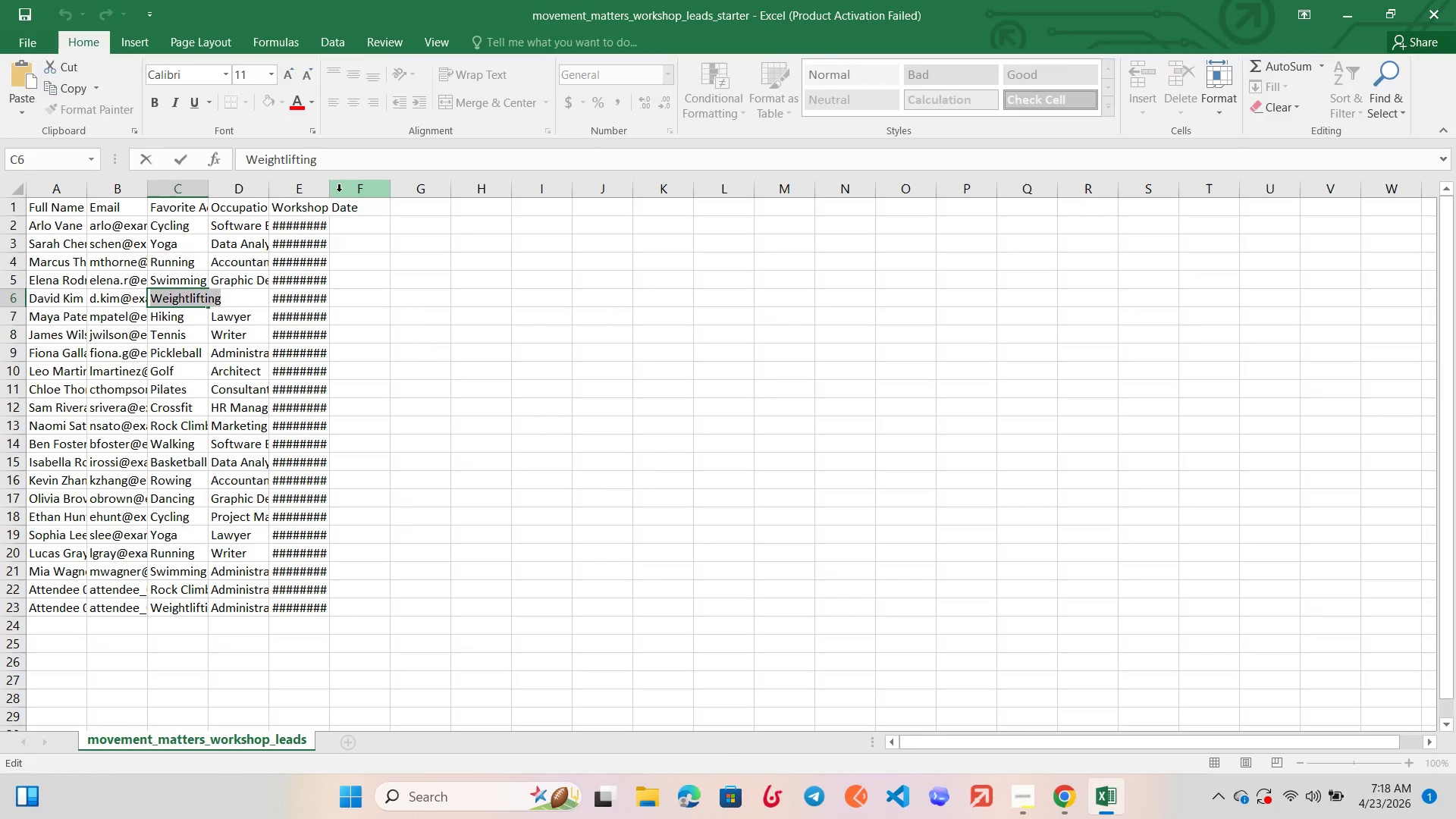 
double_click([314, 209])
 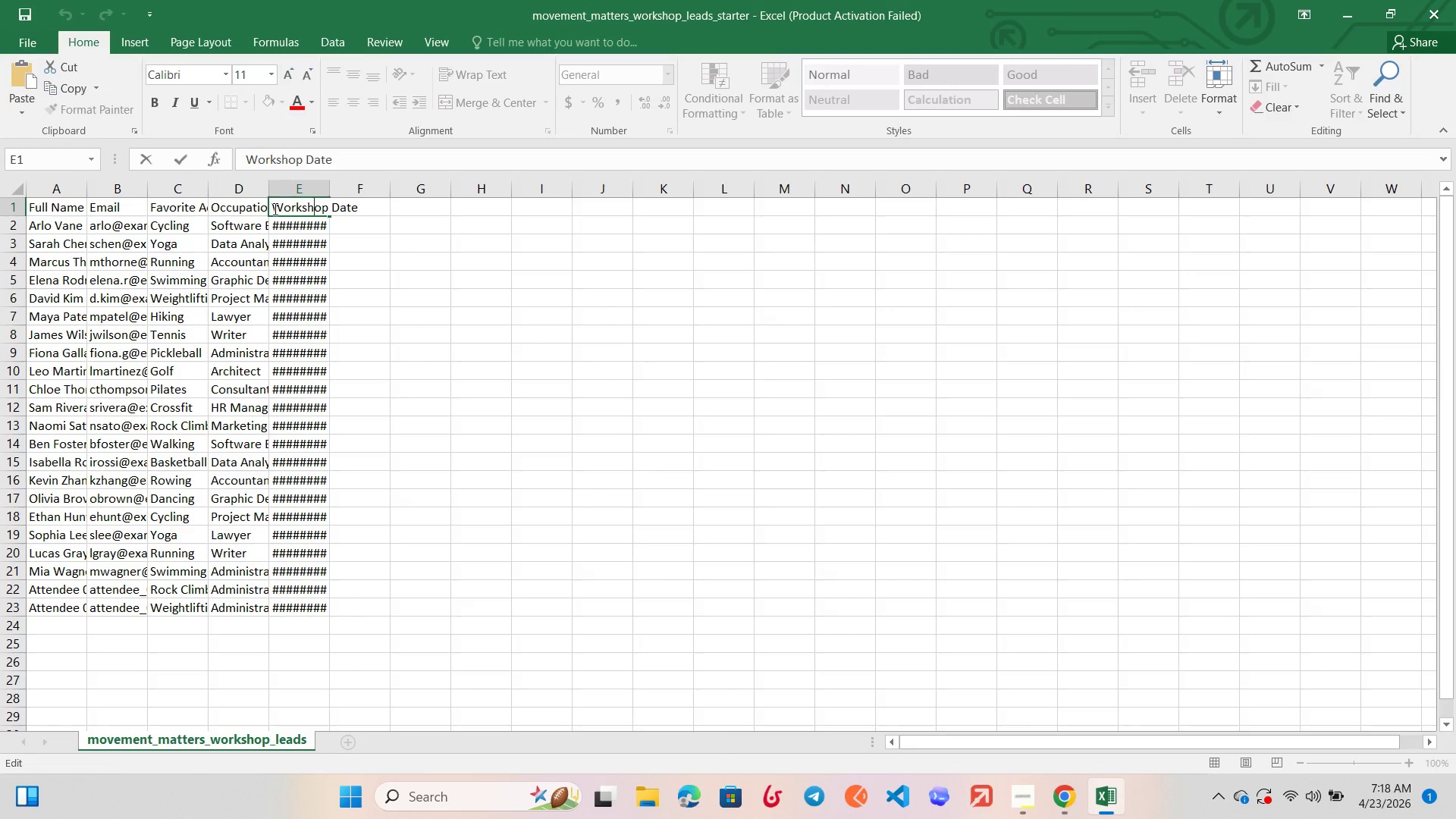 
left_click_drag(start_coordinate=[274, 209], to_coordinate=[372, 215])
 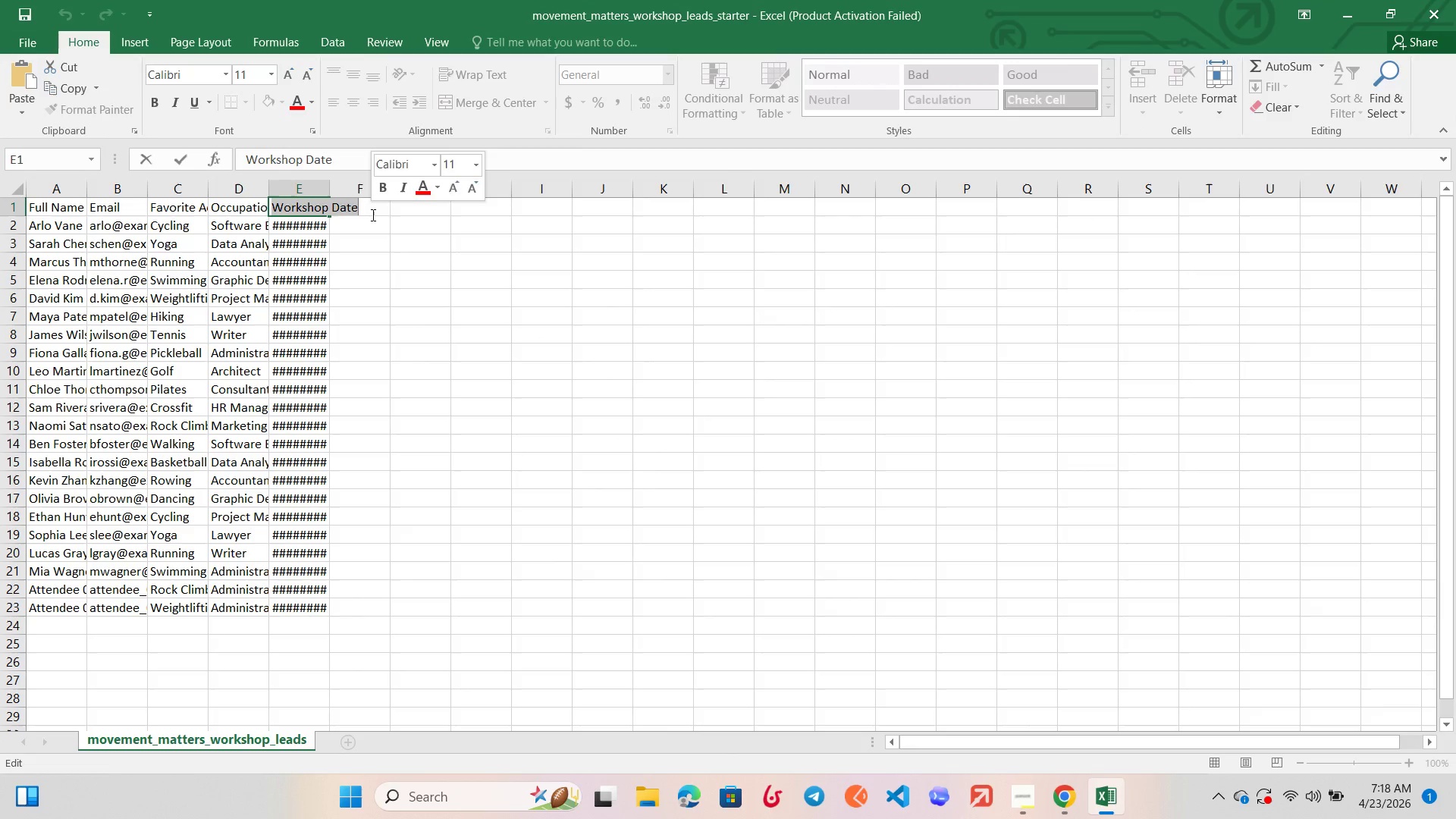 
key(Control+C)
 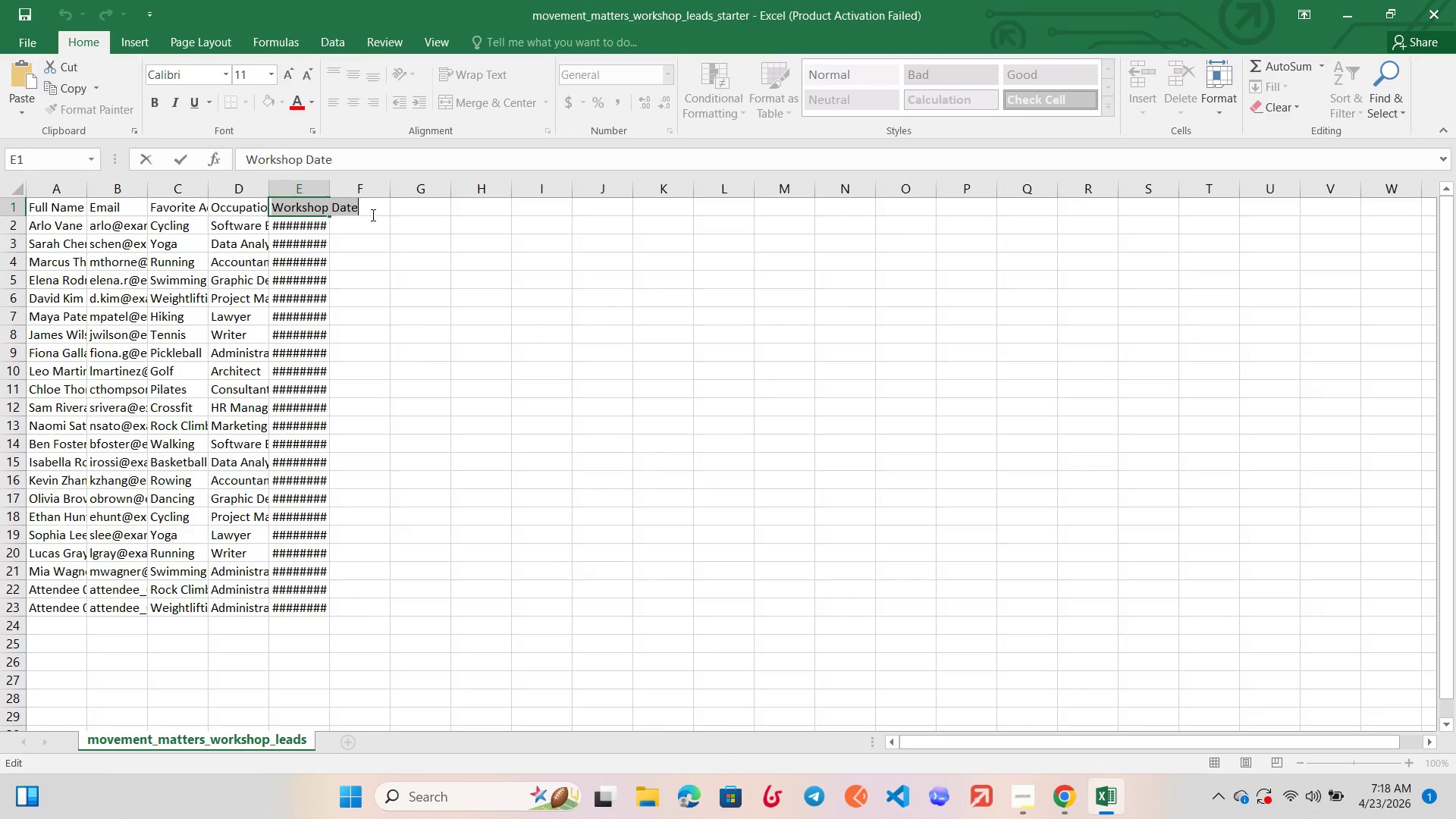 
key(Control+C)
 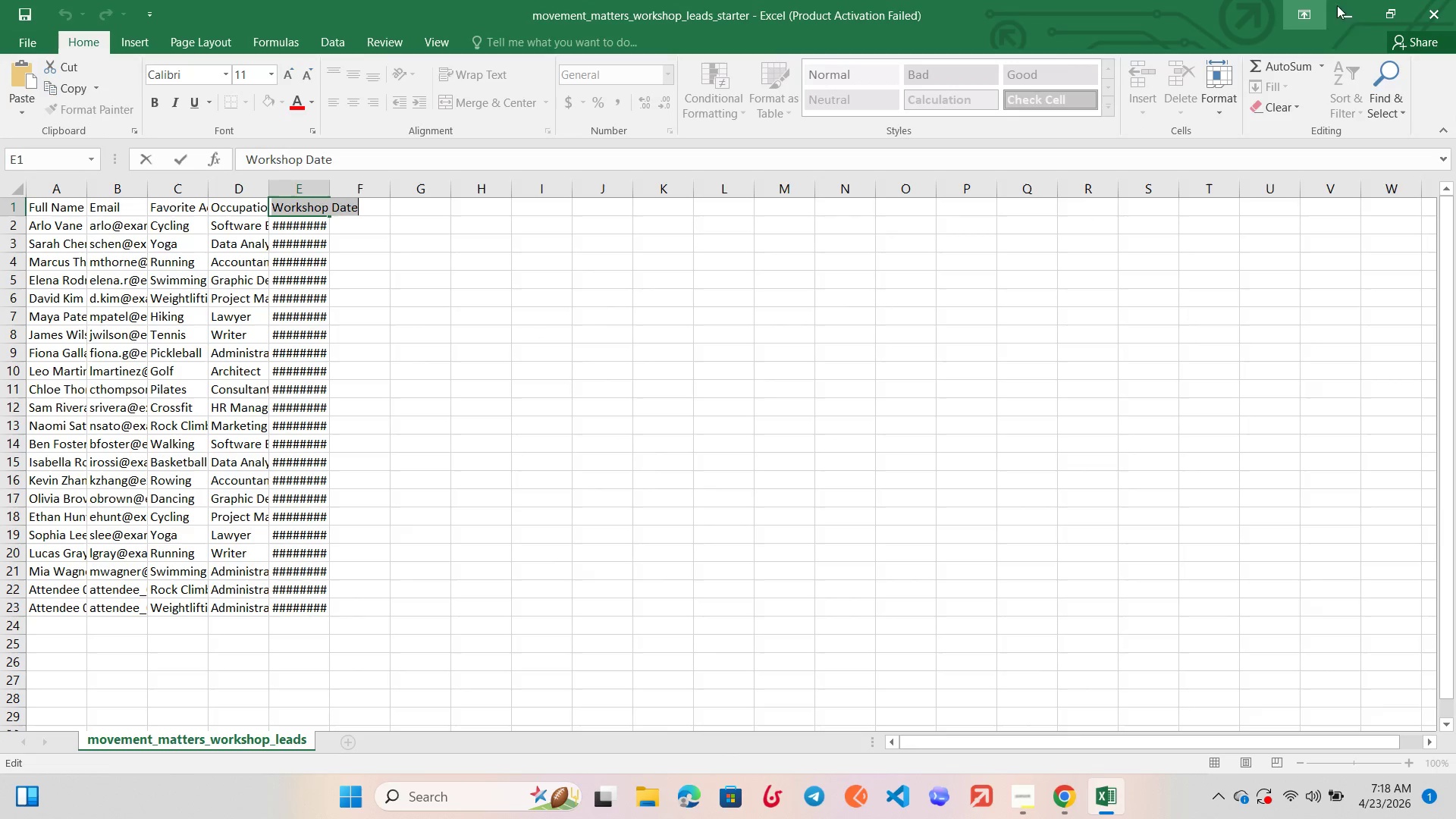 
left_click([1348, 8])
 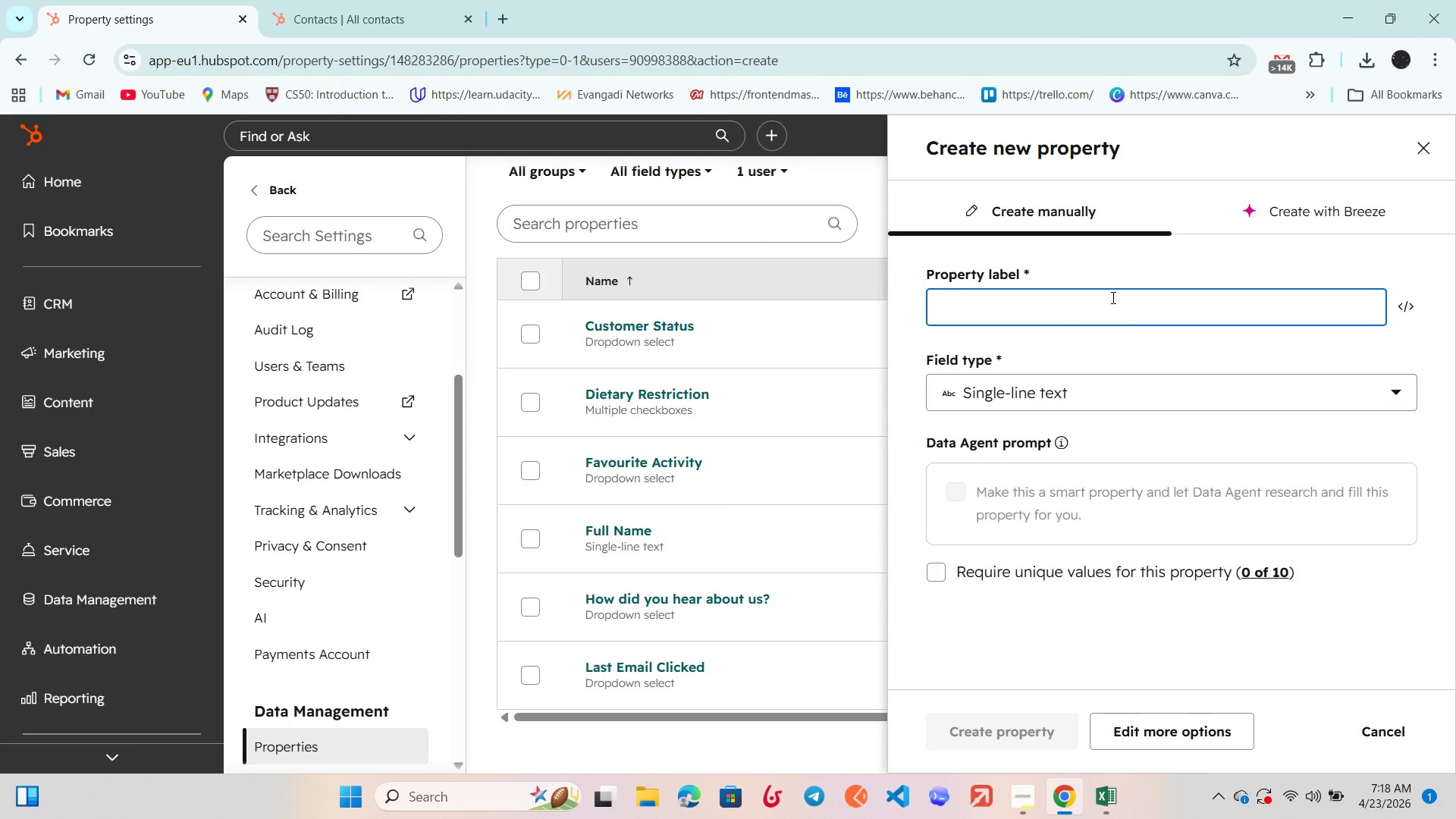 
key(Control+V)
 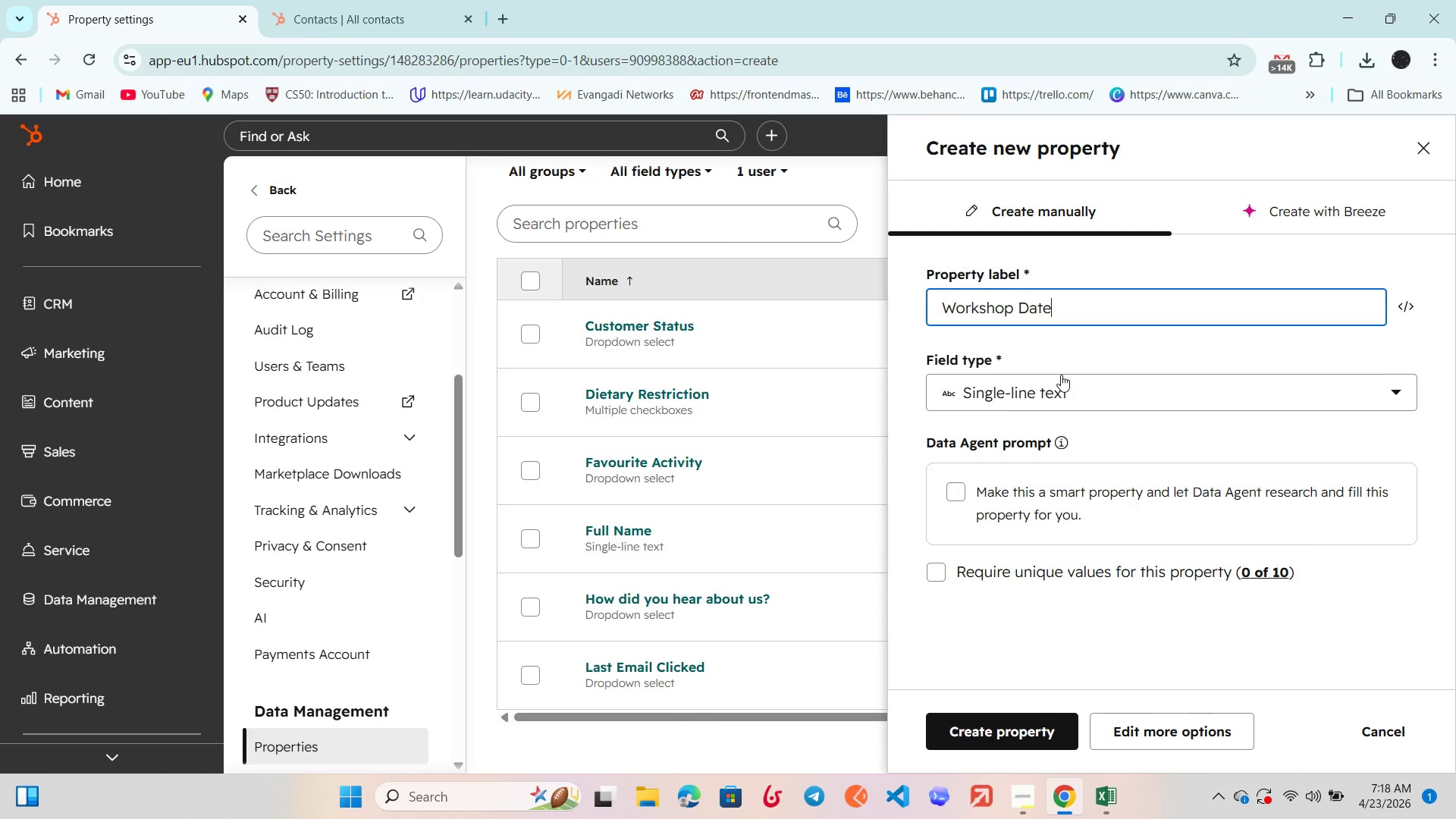 
left_click([1042, 393])
 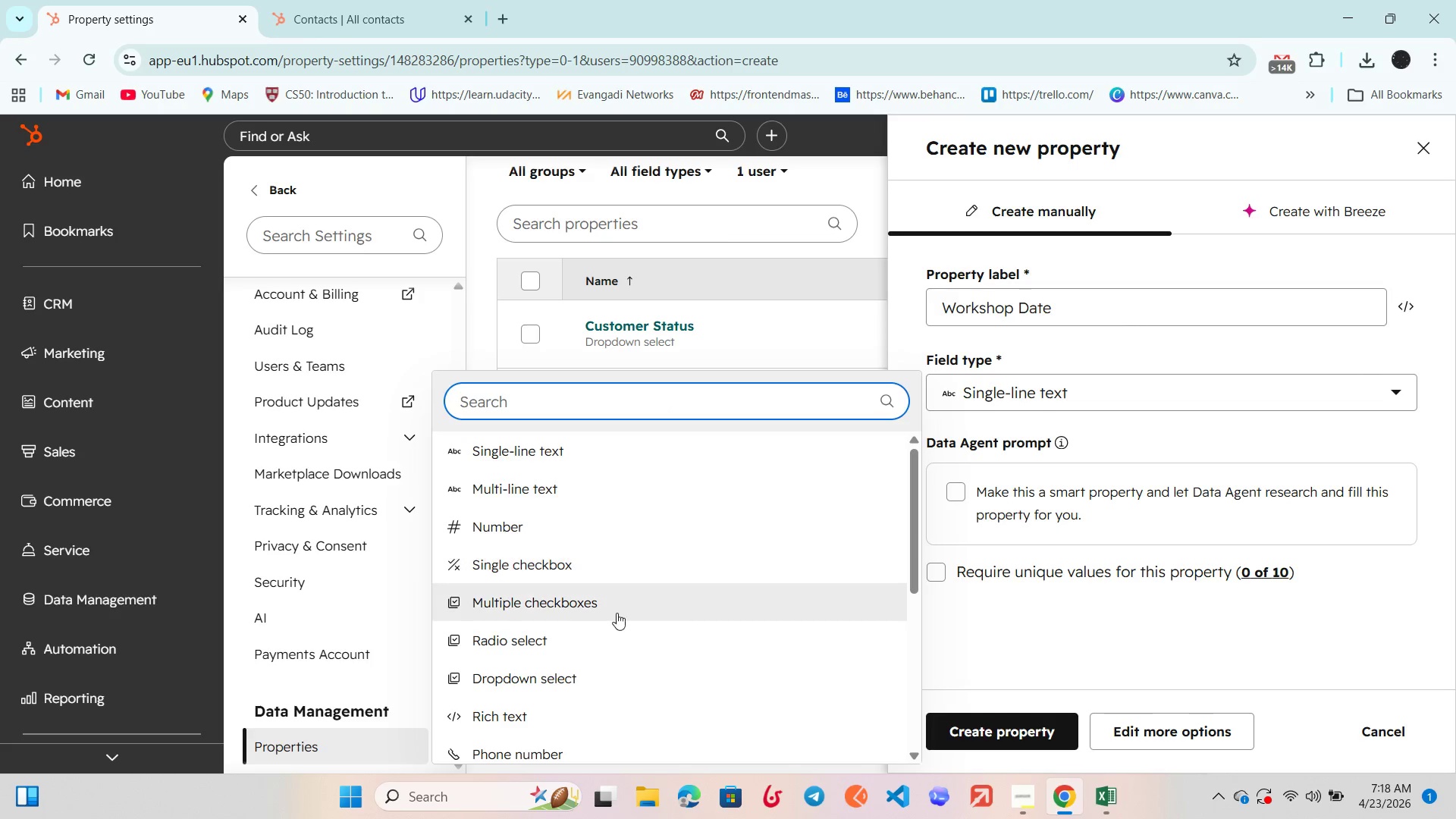 
scroll: coordinate [617, 613], scroll_direction: down, amount: 2.0
 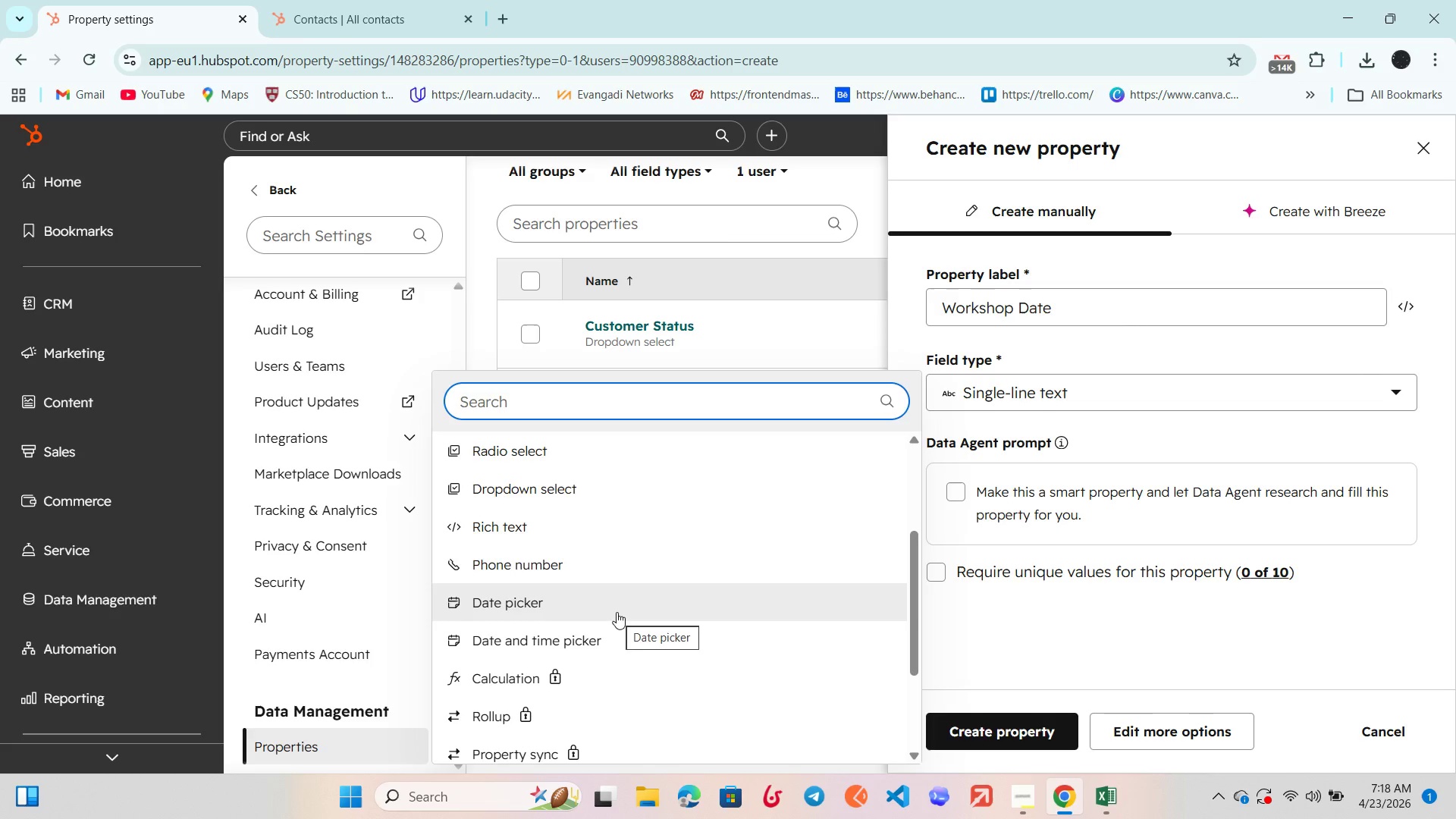 
left_click([613, 612])
 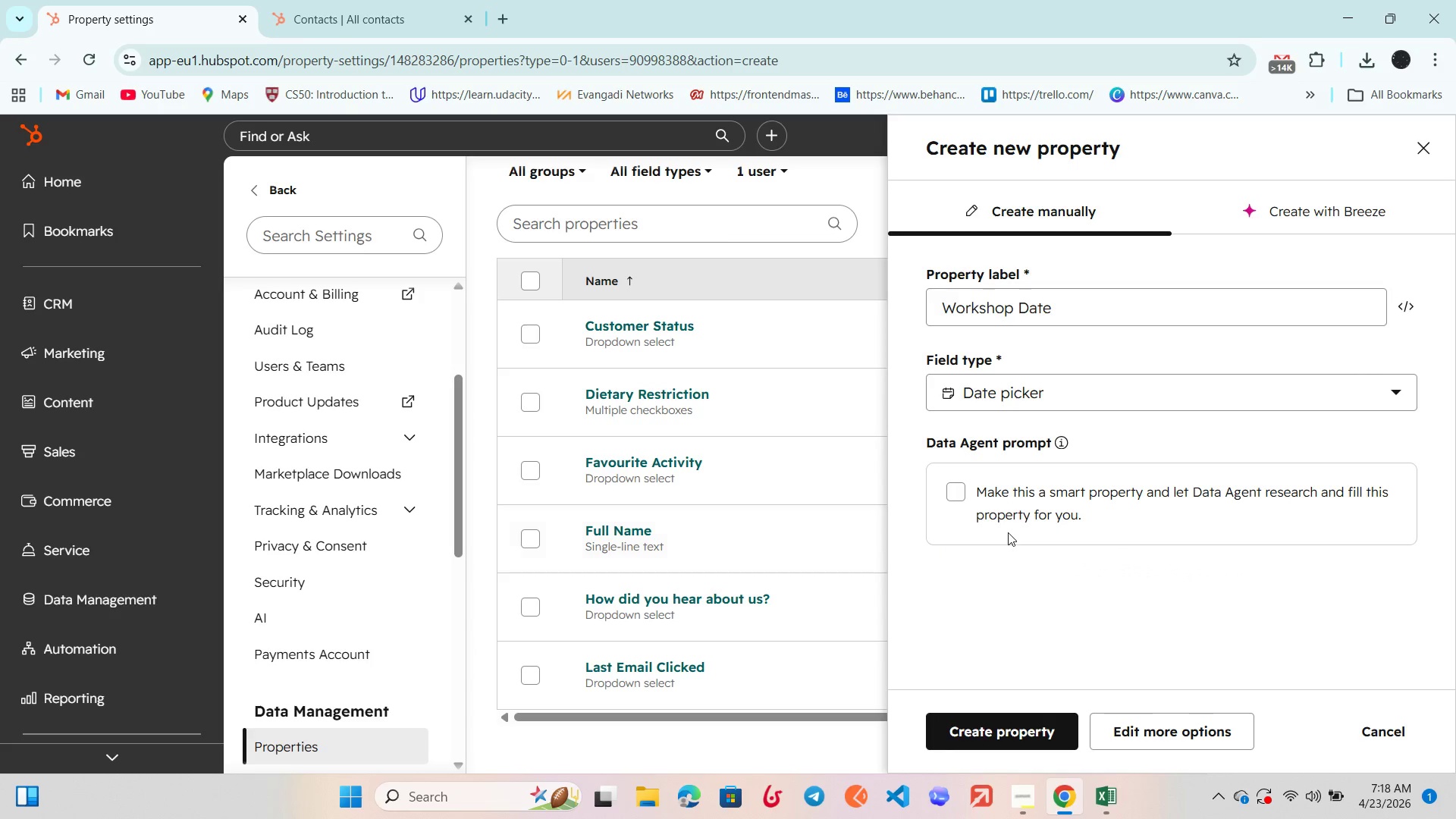 
scroll: coordinate [1009, 532], scroll_direction: down, amount: 3.0
 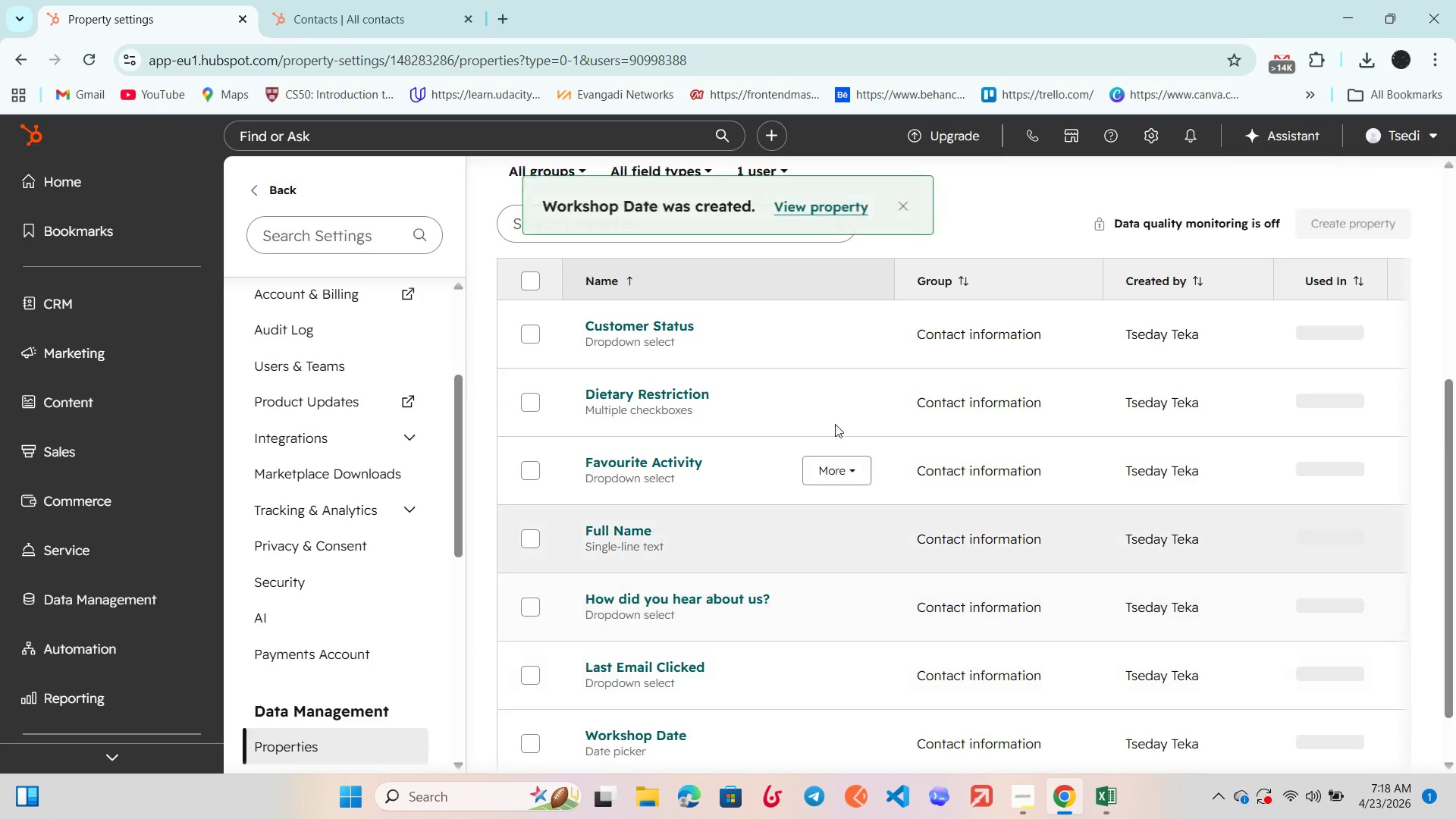 
scroll: coordinate [832, 415], scroll_direction: up, amount: 3.0
 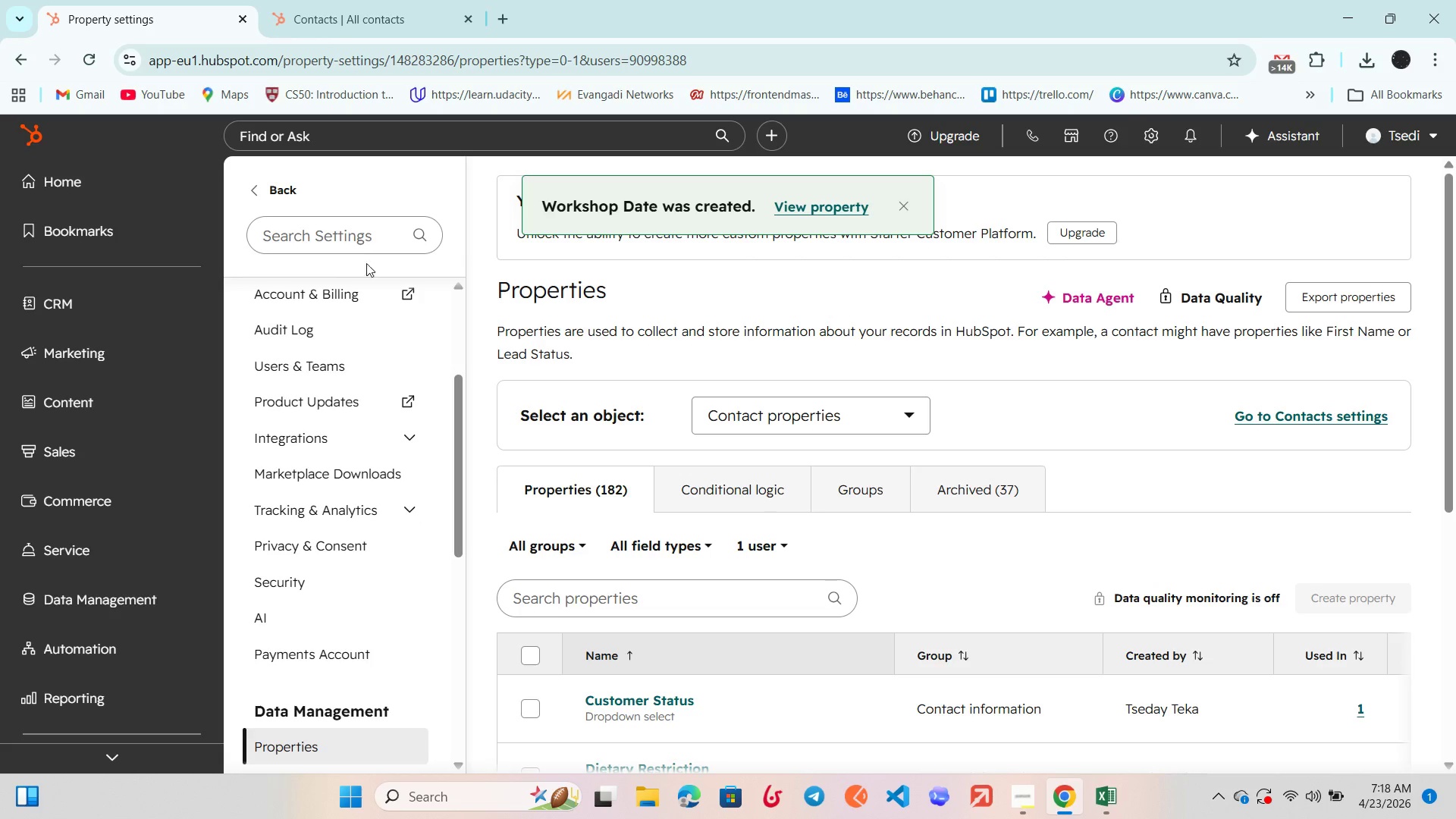 
left_click([137, 300])
 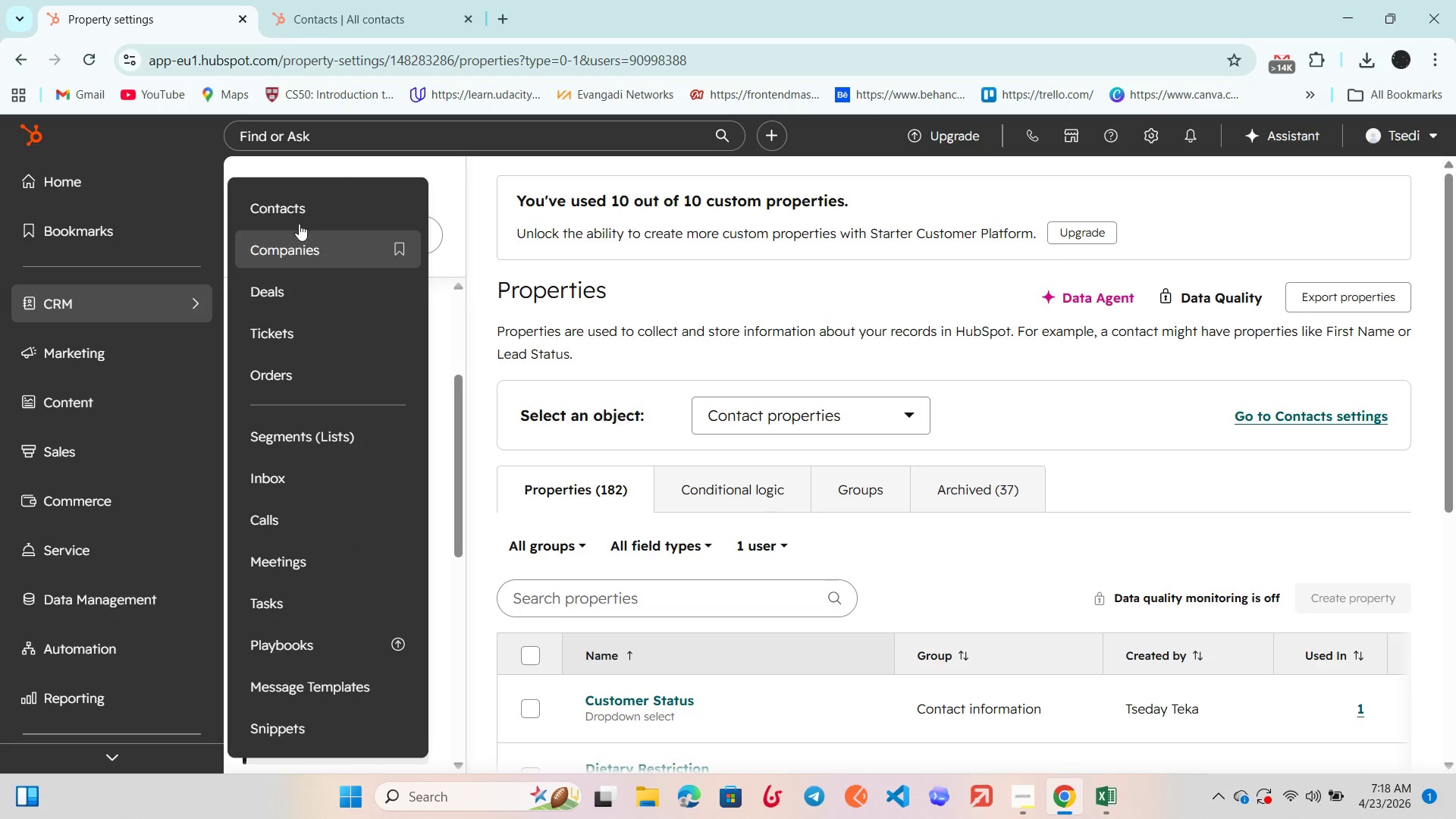 
left_click([301, 221])
 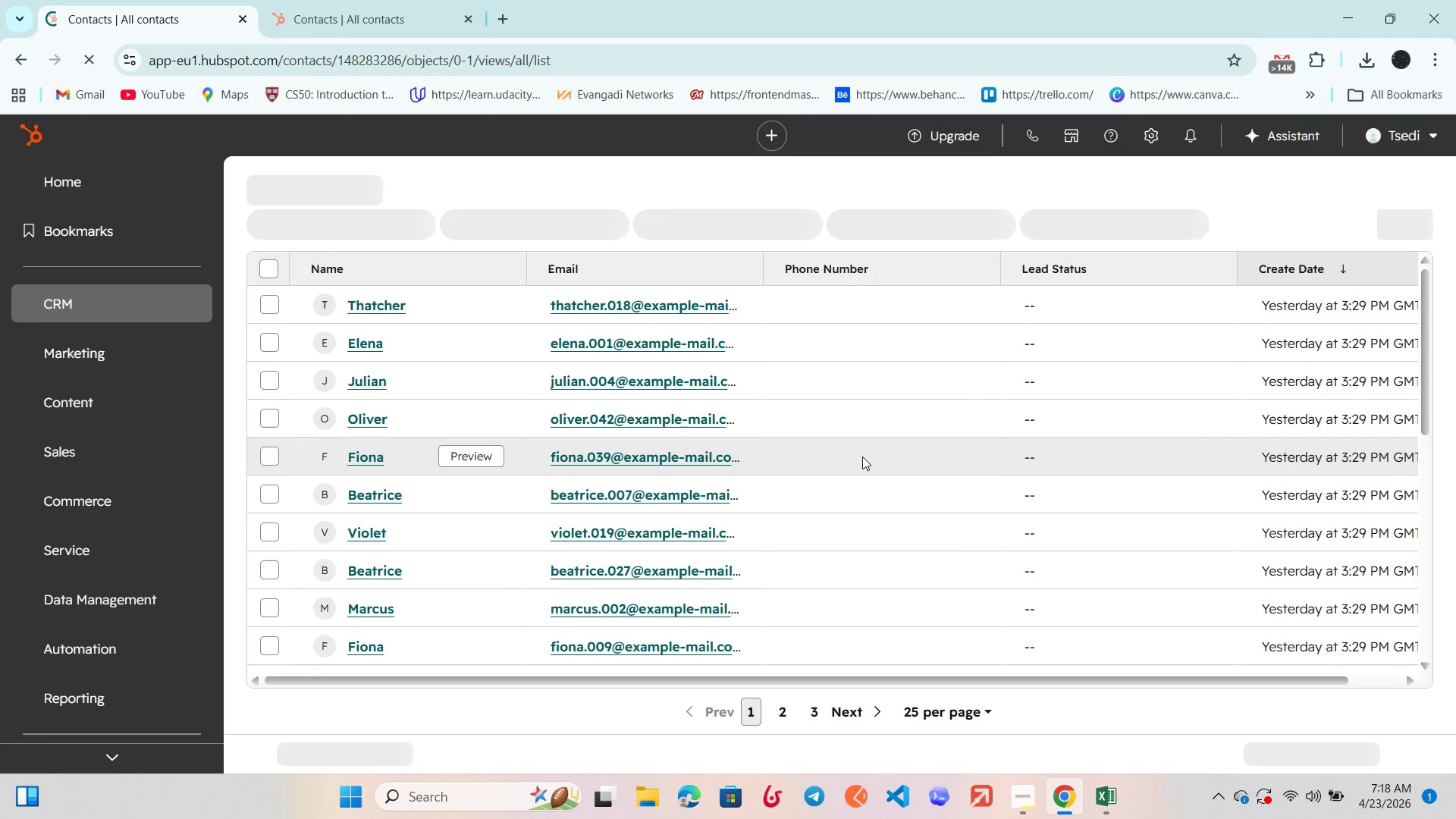 
mouse_move([1379, 196])
 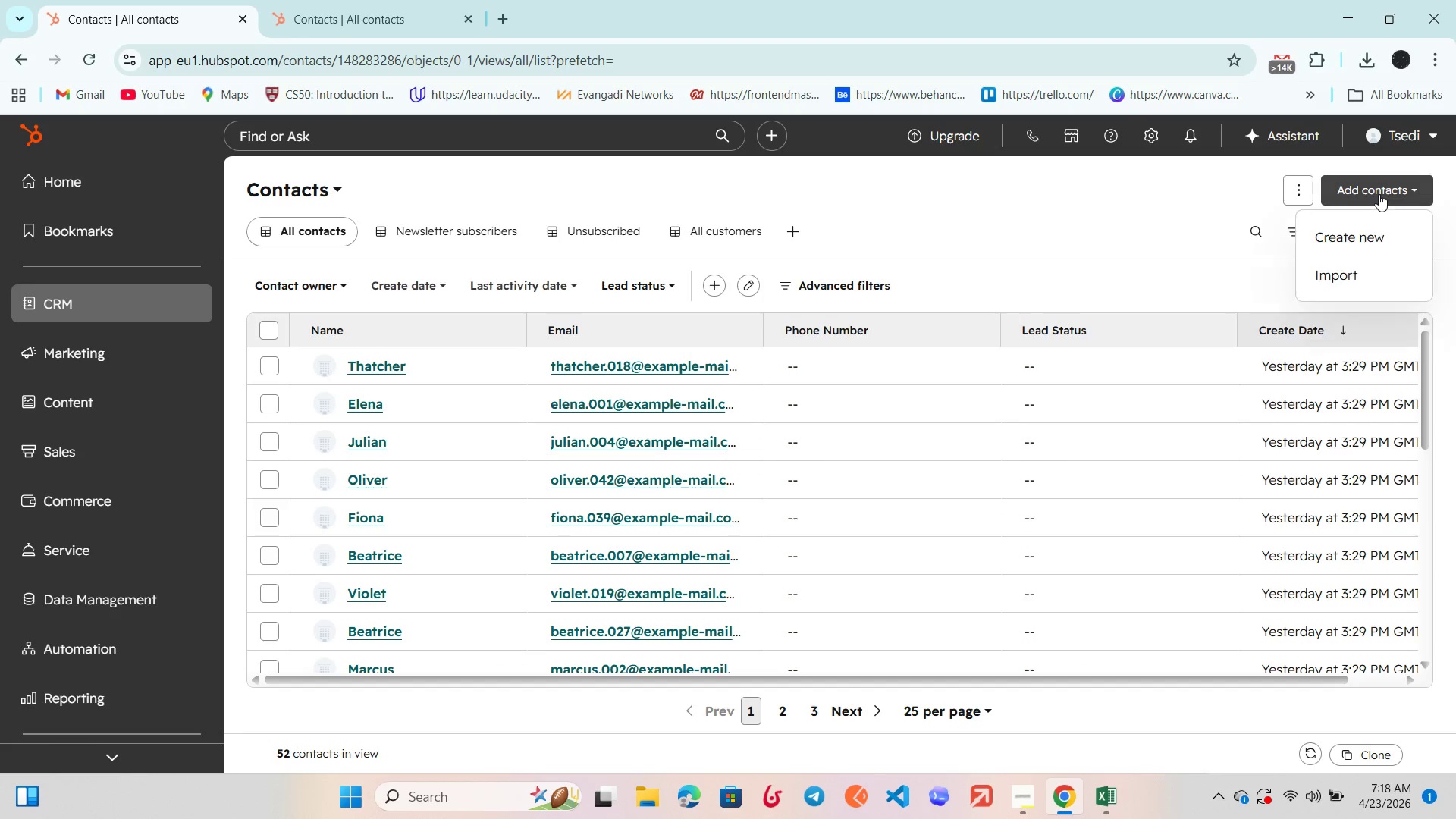 
mouse_move([1370, 212])
 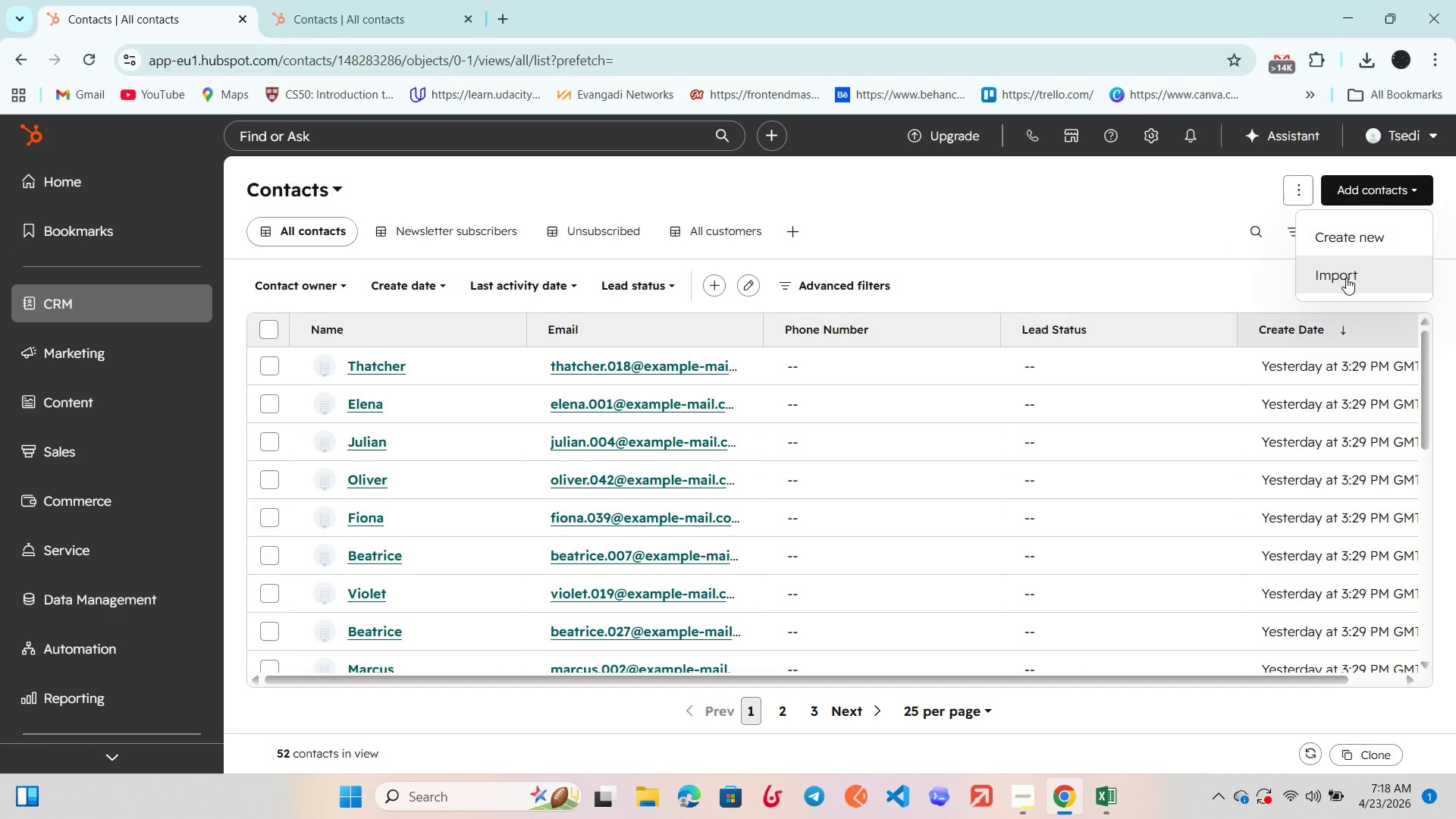 
left_click([1346, 278])
 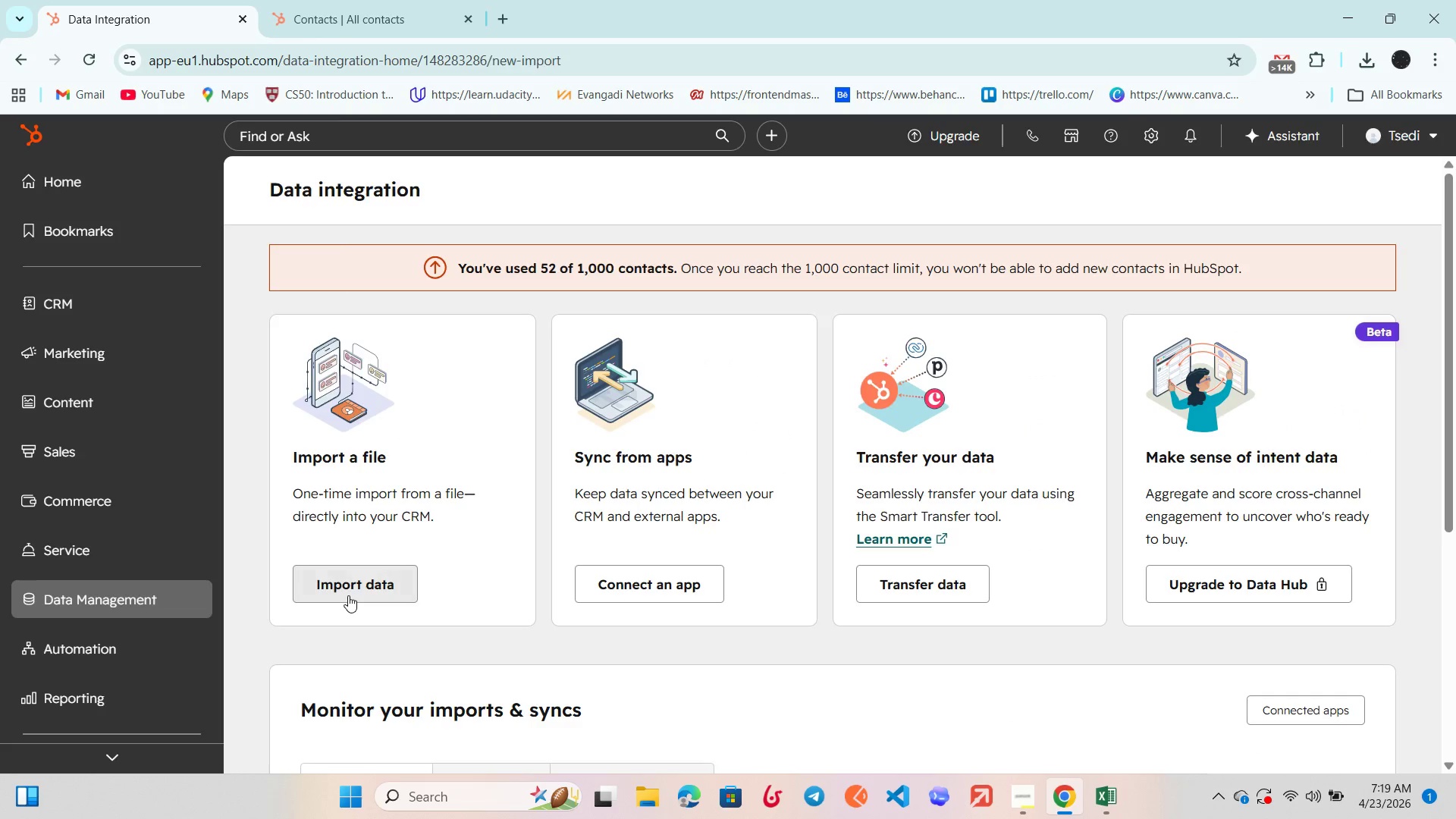 
left_click([543, 452])
 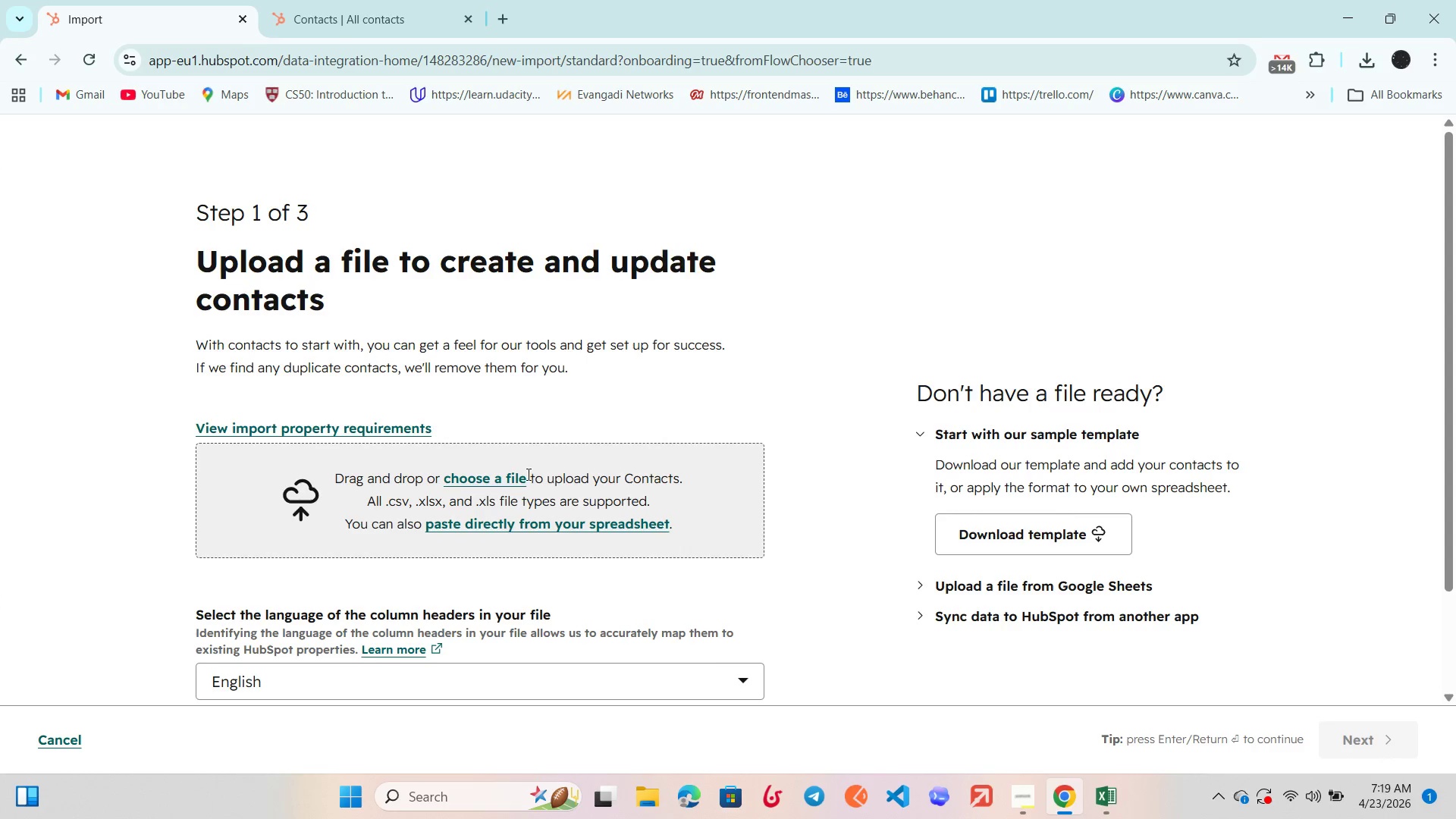 
left_click([505, 482])
 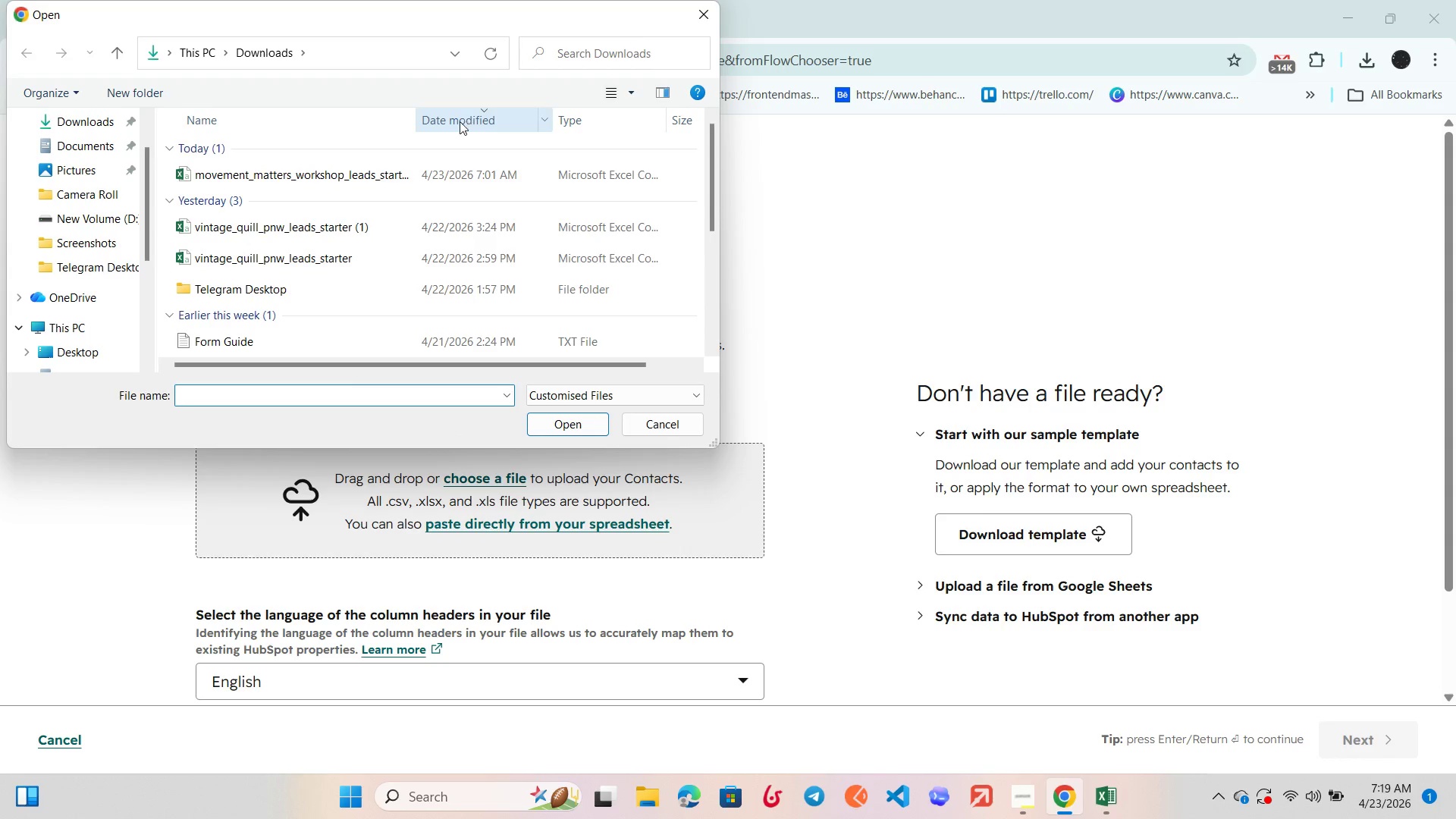 
left_click([401, 182])
 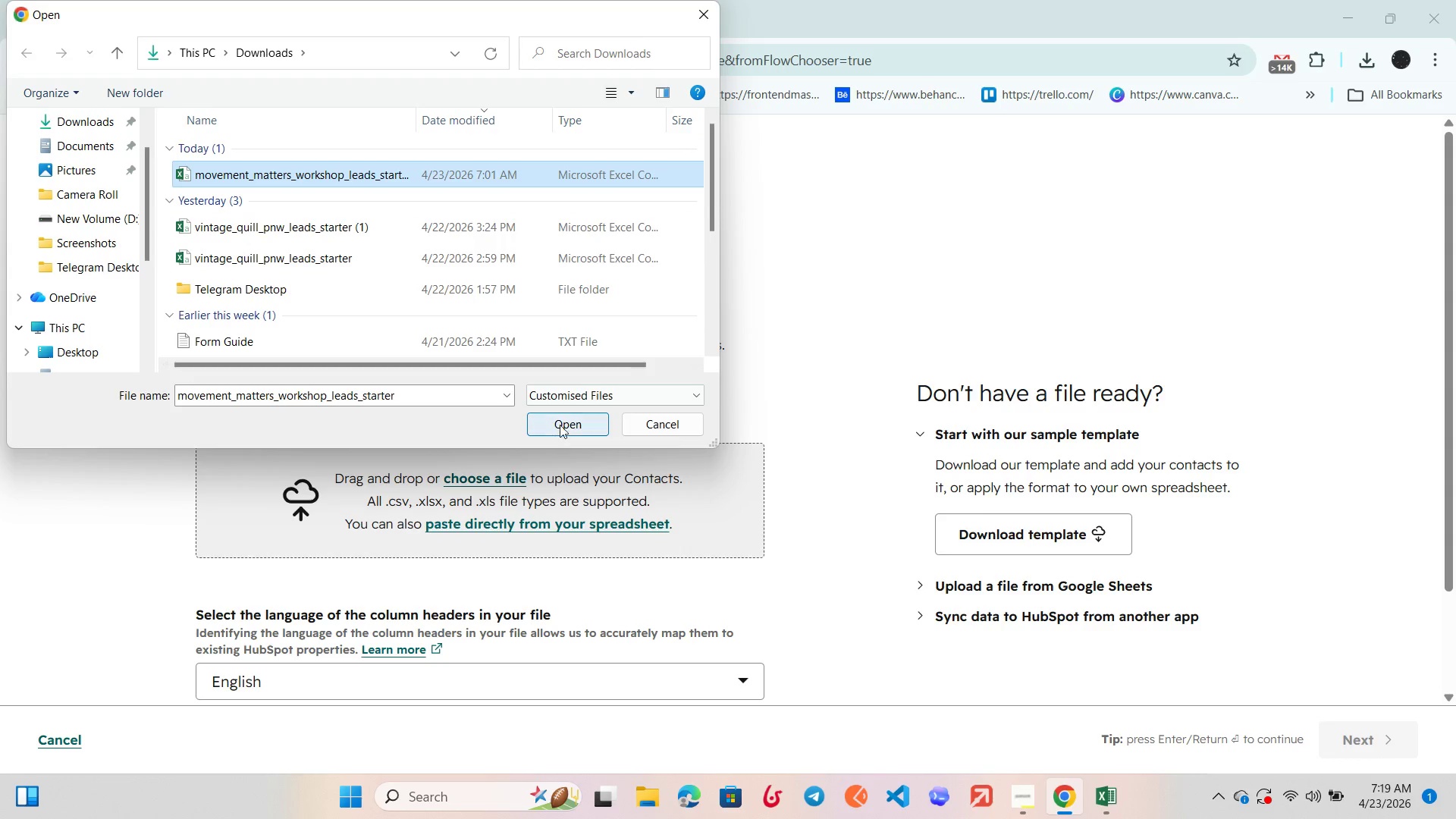 
left_click([564, 418])
 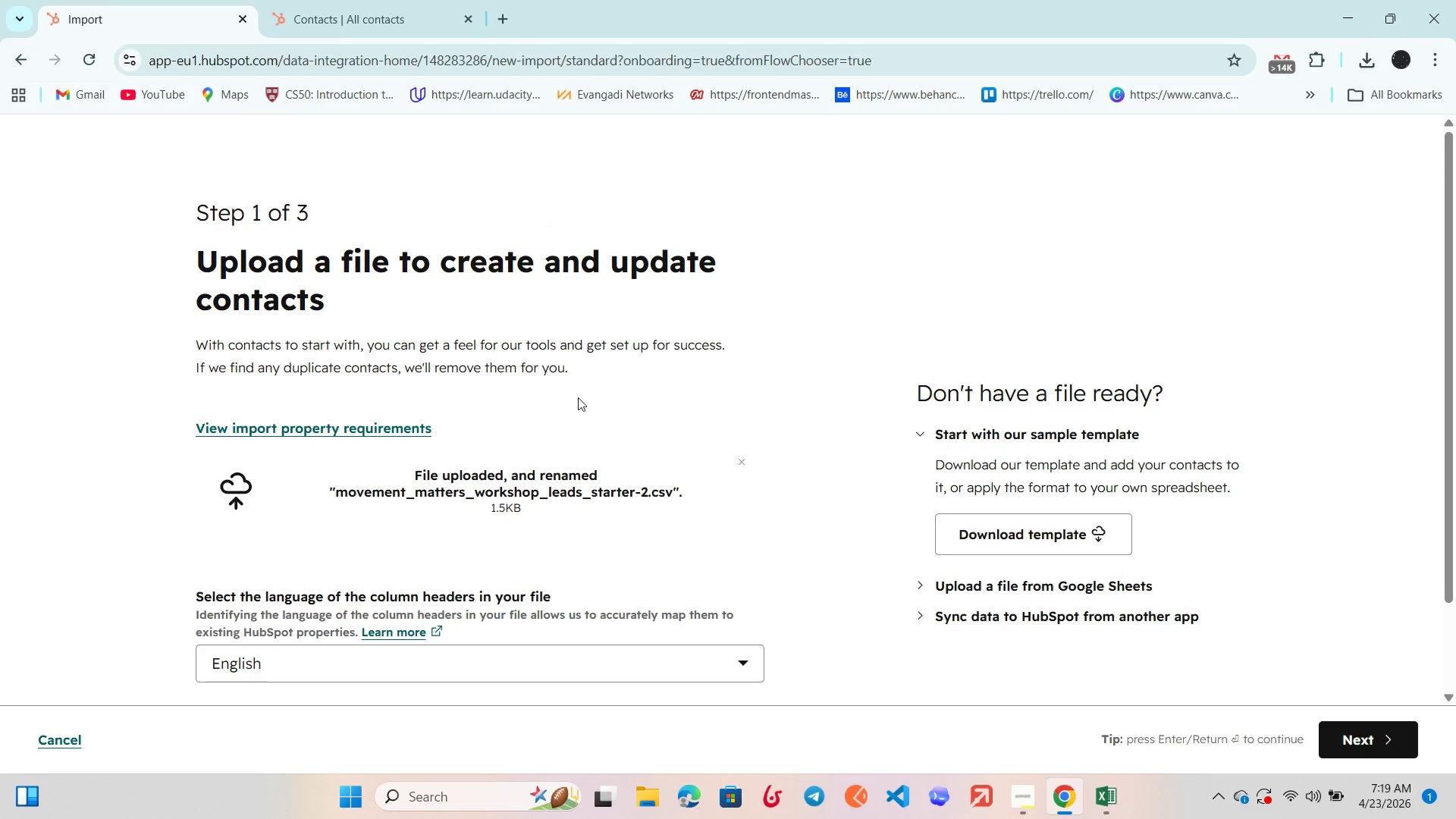 
scroll: coordinate [579, 397], scroll_direction: down, amount: 3.0
 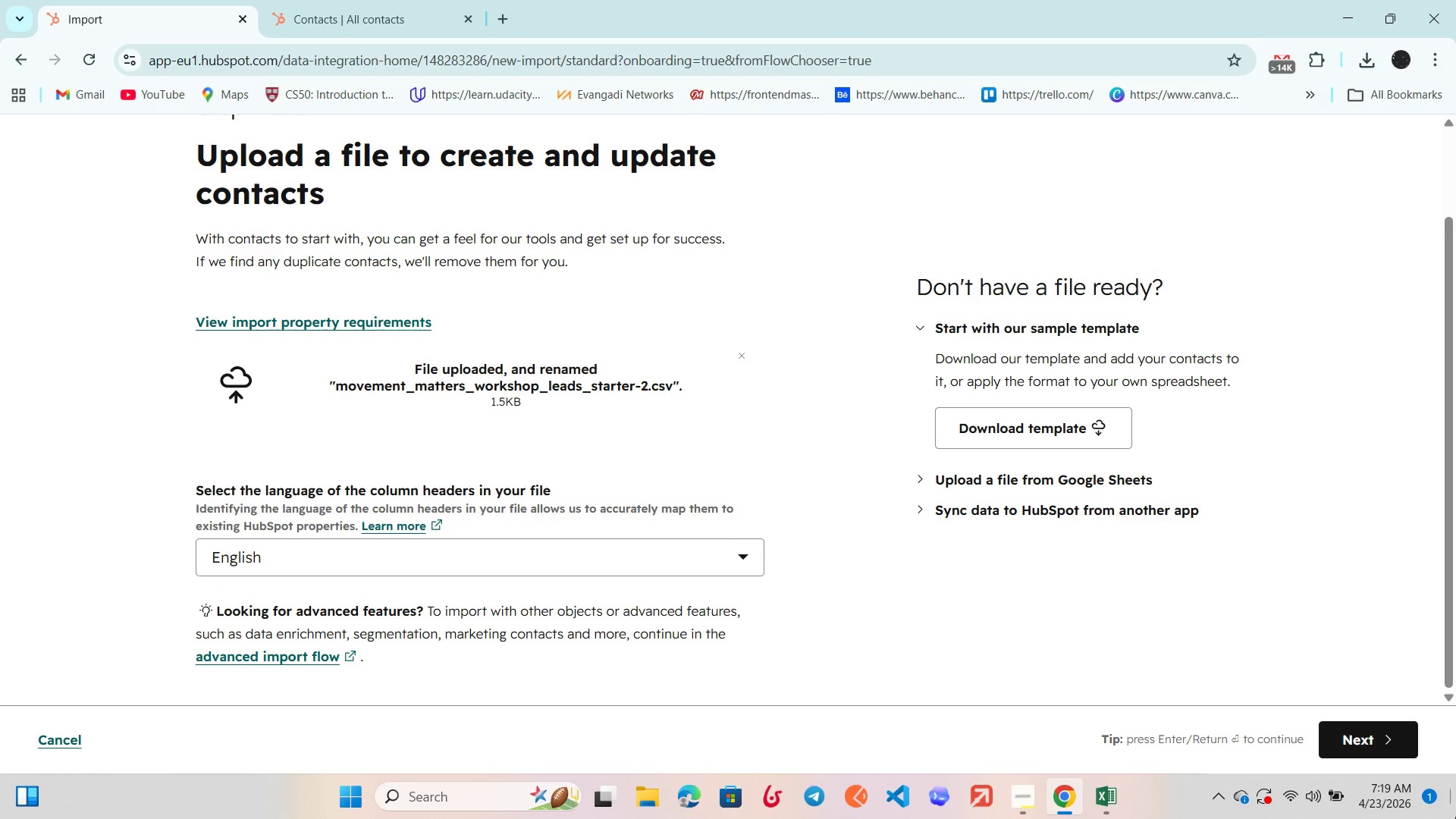 
left_click([1385, 735])
 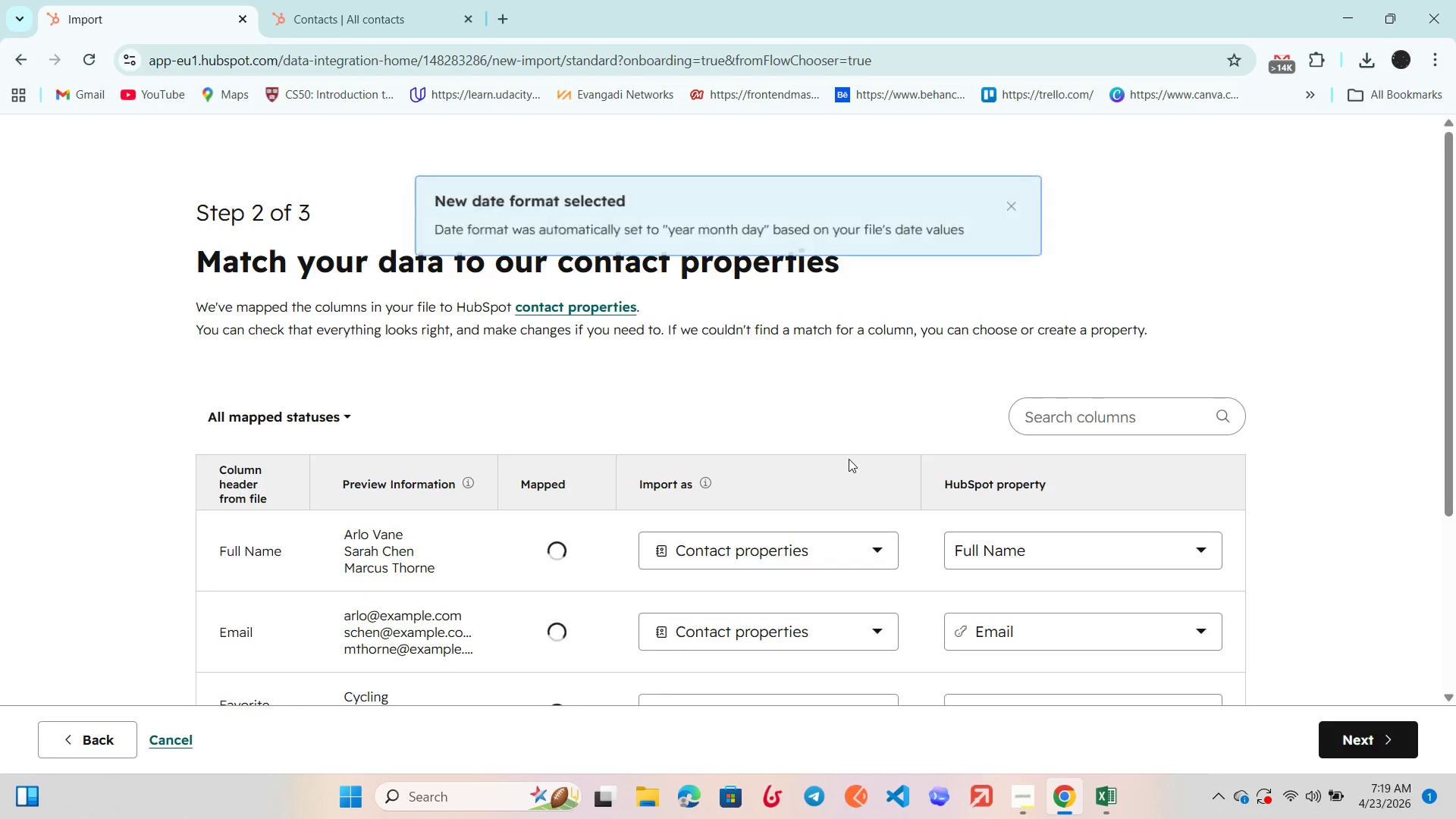 
scroll: coordinate [851, 457], scroll_direction: down, amount: 5.0
 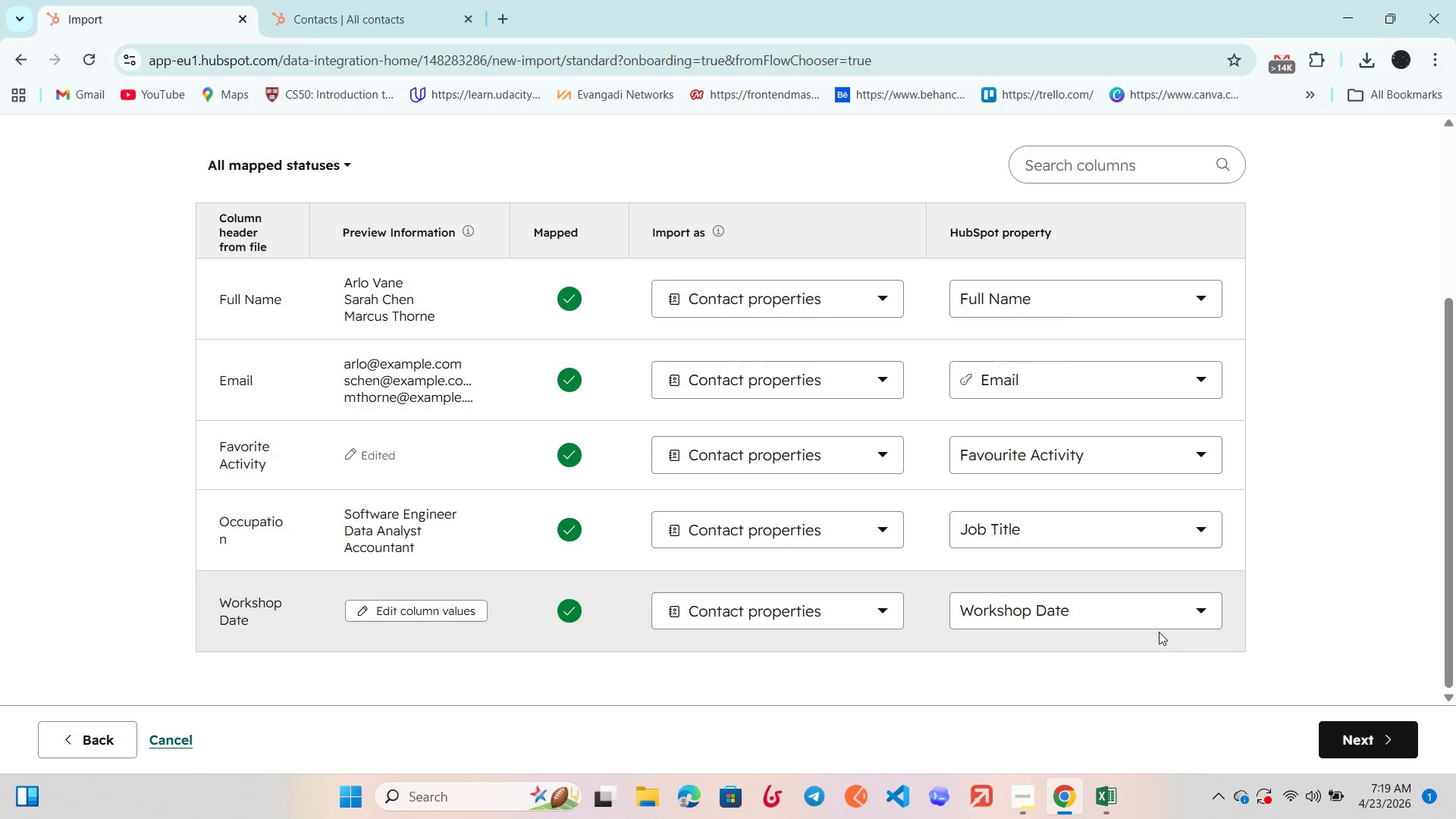 
wait(5.86)
 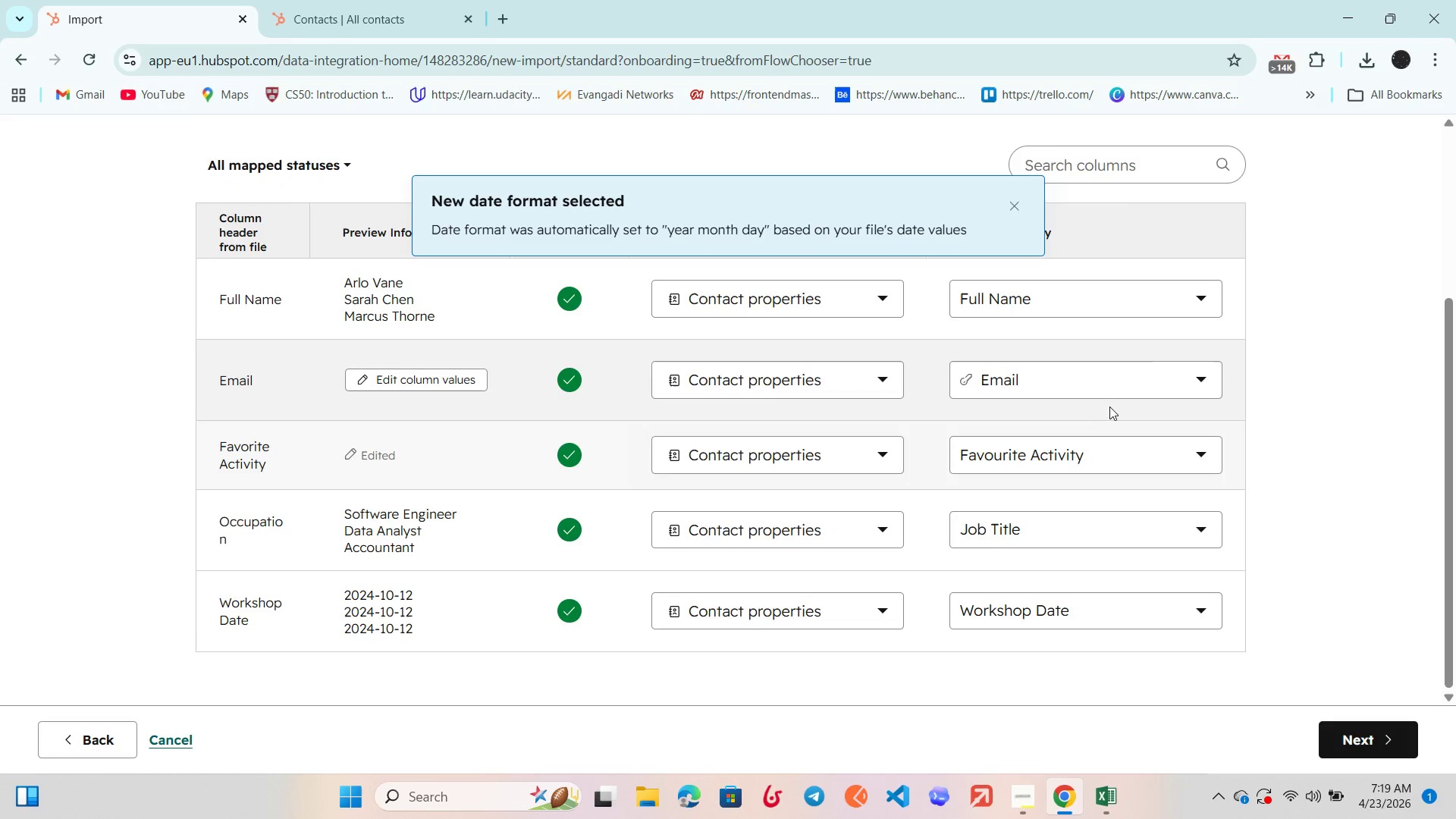 
left_click([1372, 734])
 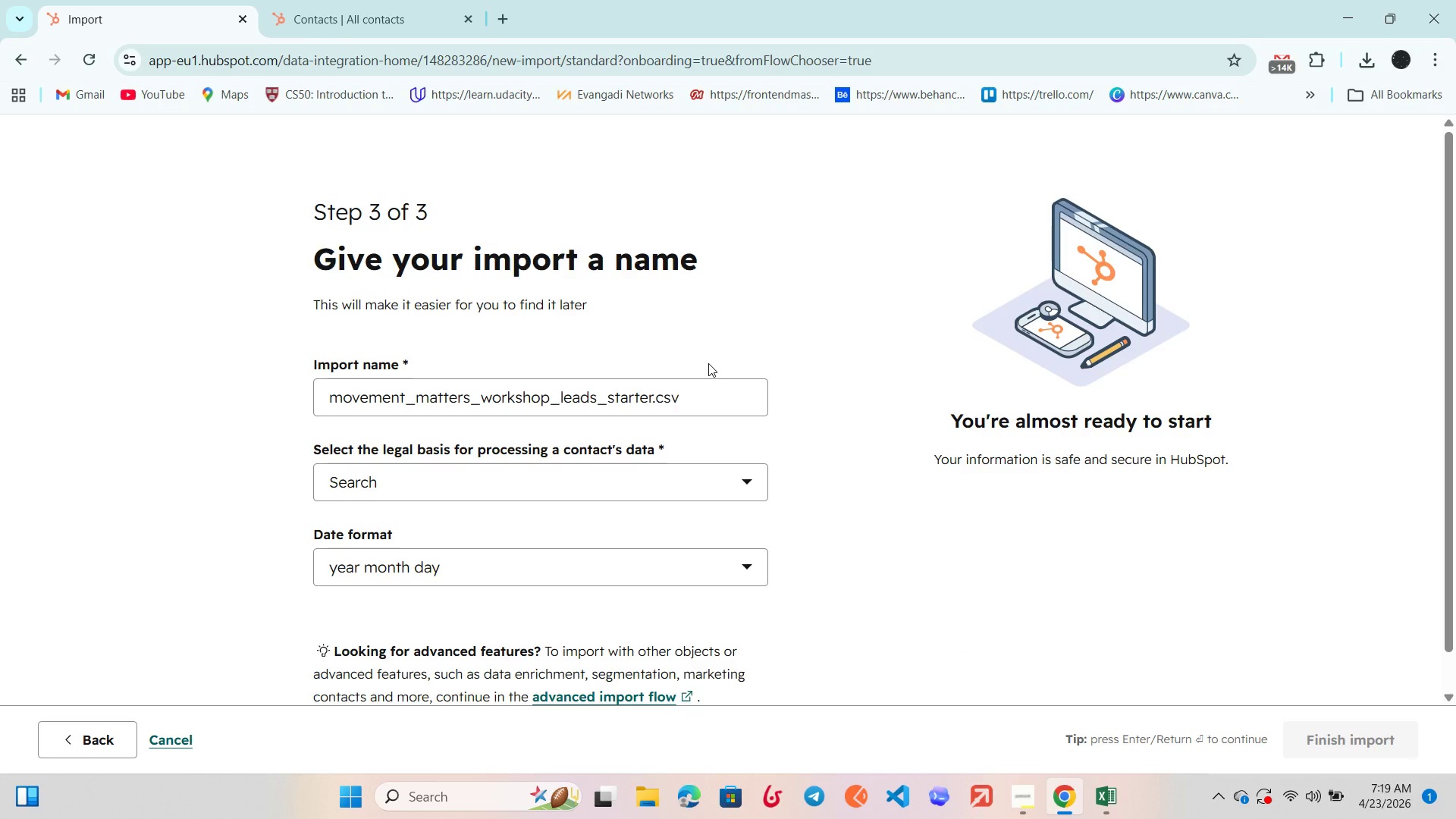 
scroll: coordinate [708, 363], scroll_direction: down, amount: 3.0
 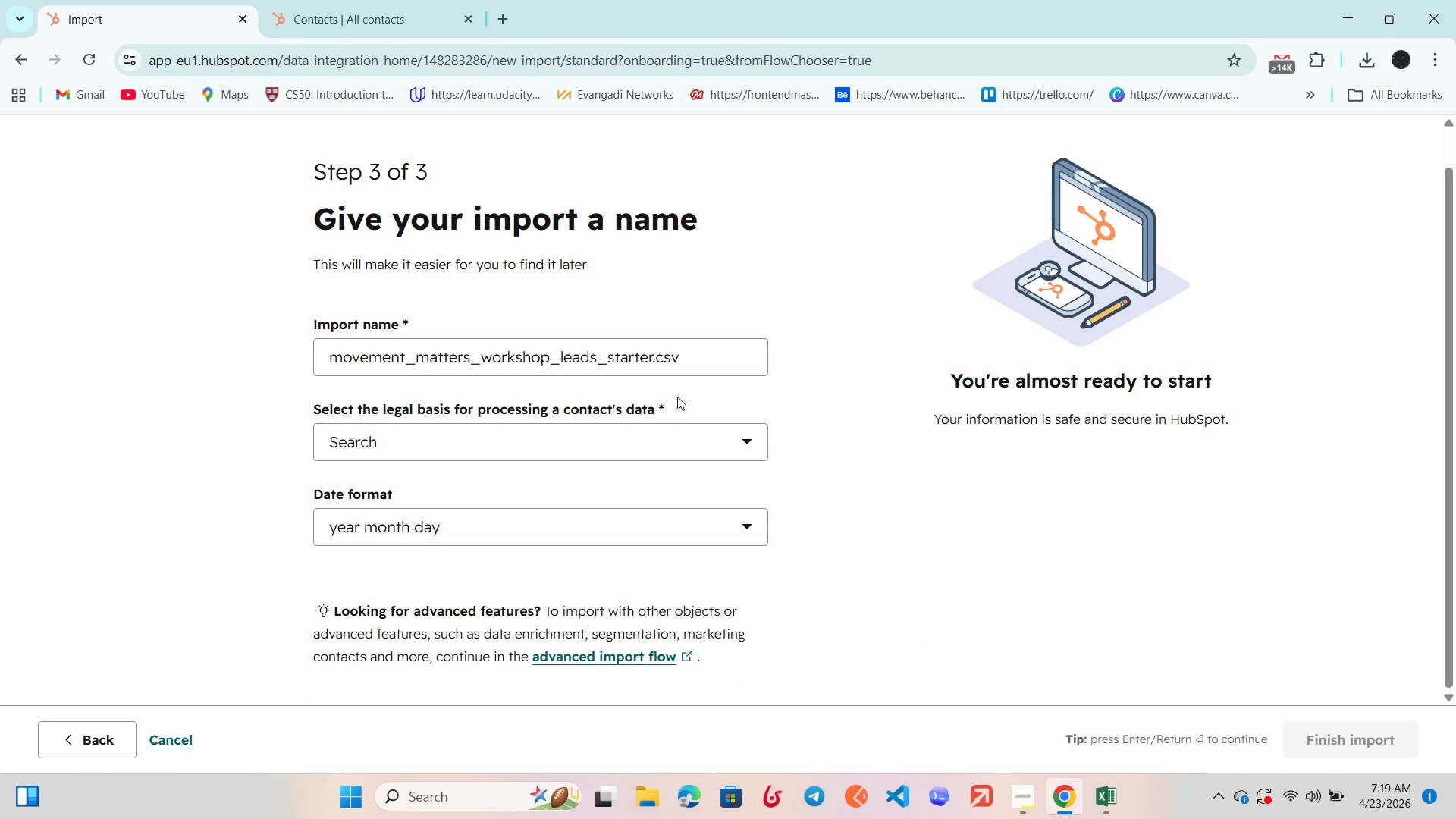 
left_click([637, 434])
 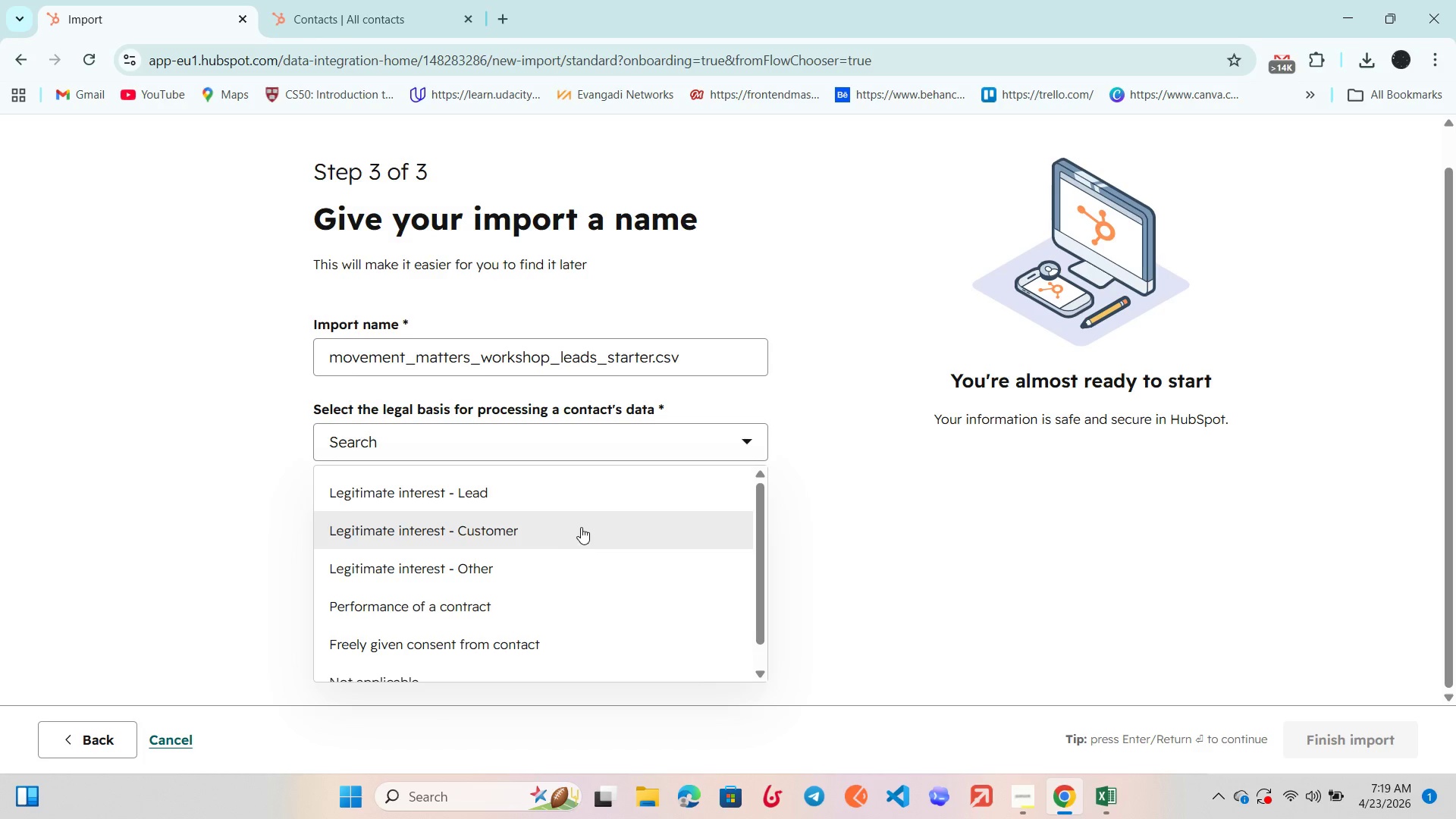 
left_click([639, 428])
 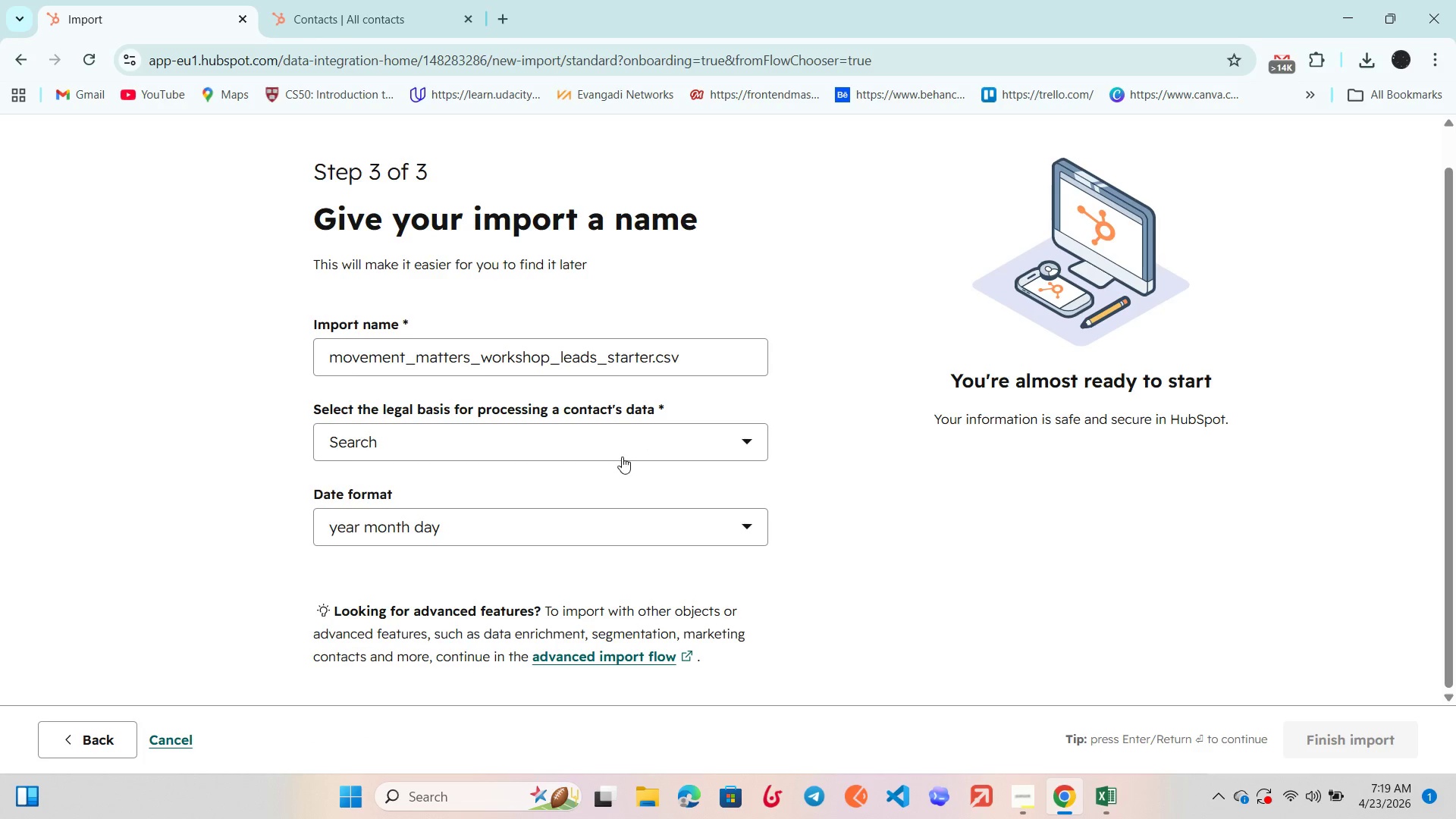 
left_click([577, 521])
 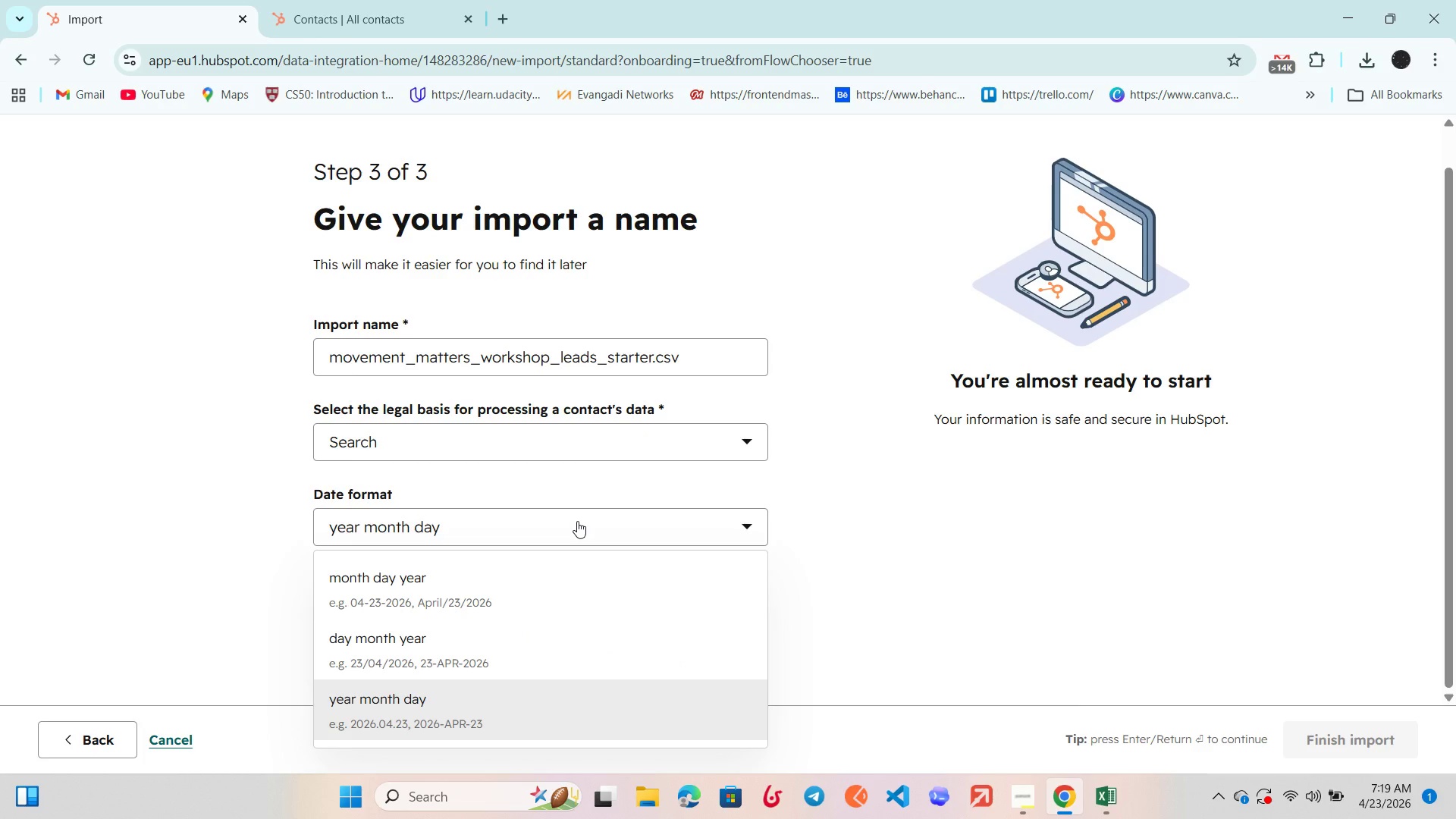 
left_click([577, 521])
 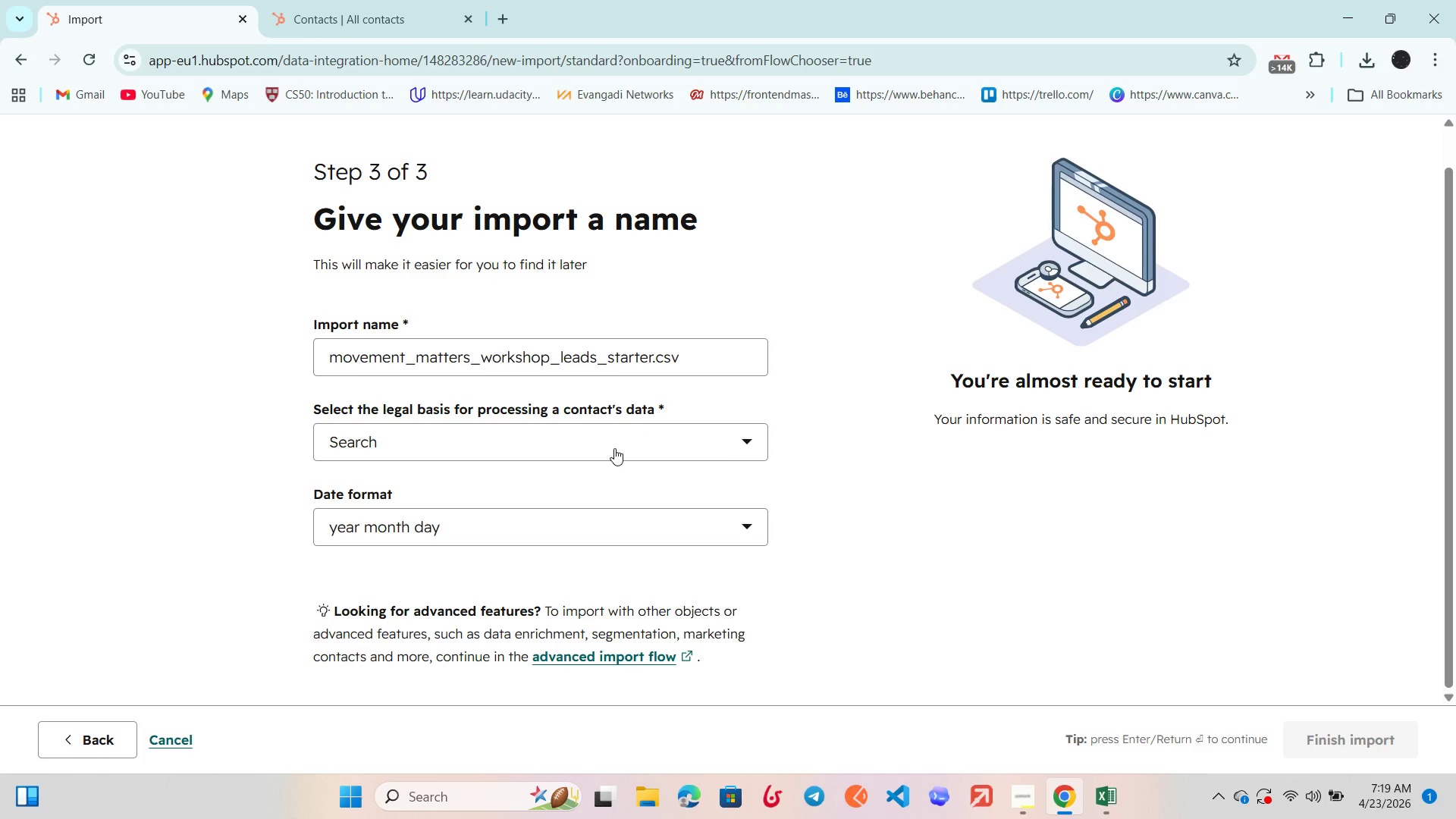 
wait(9.28)
 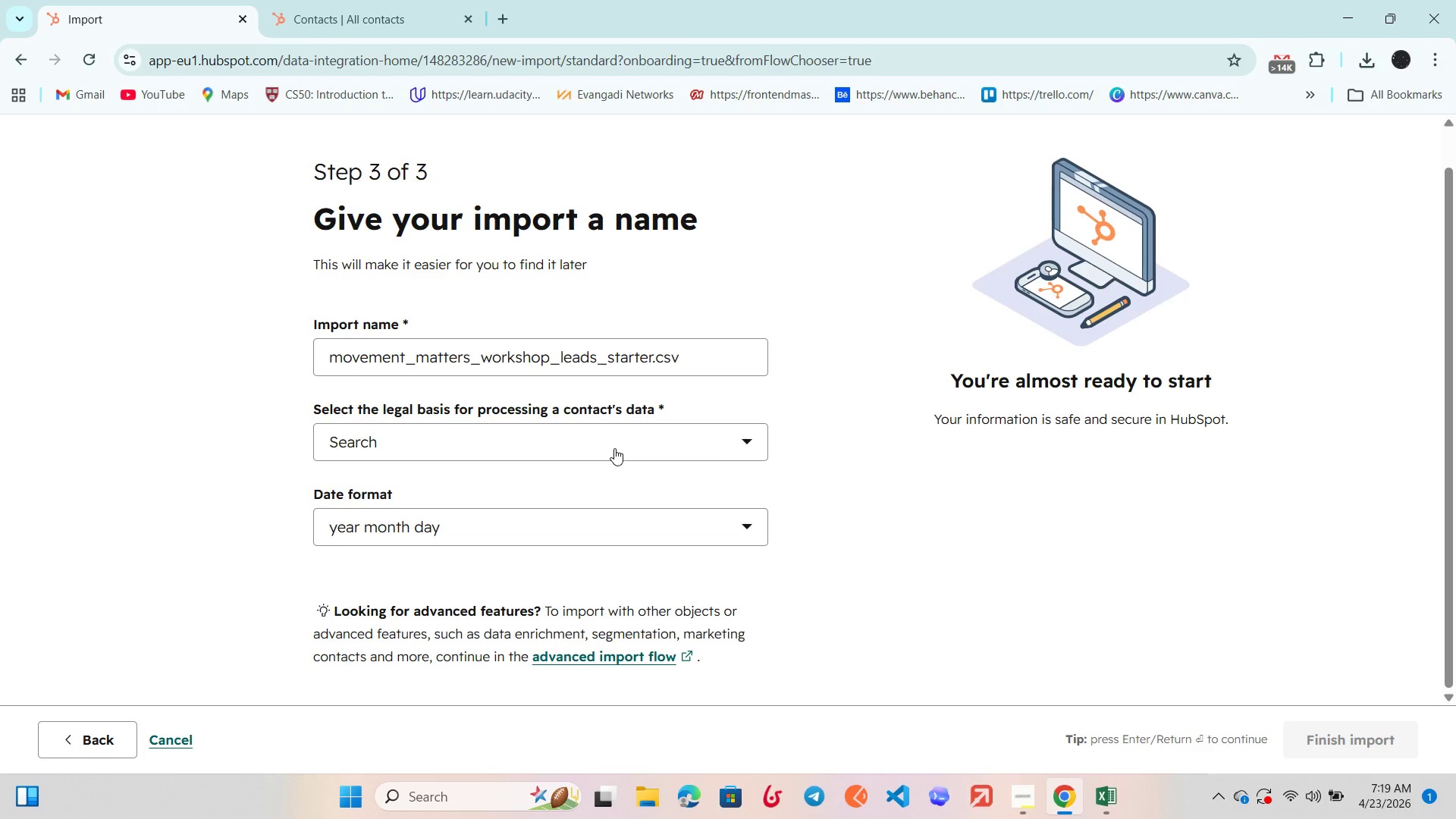 
left_click([1106, 789])
 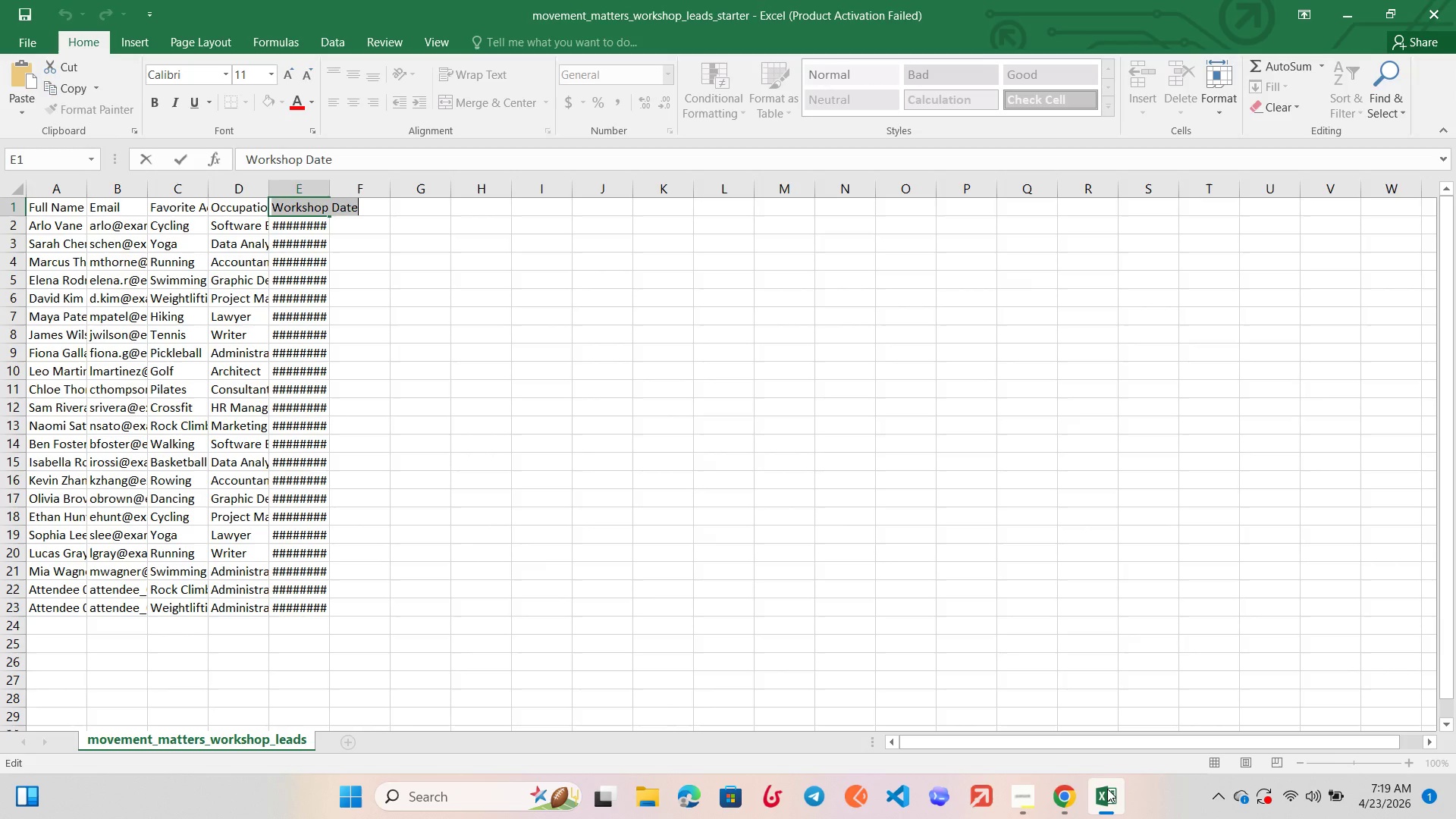 
left_click([1107, 789])
 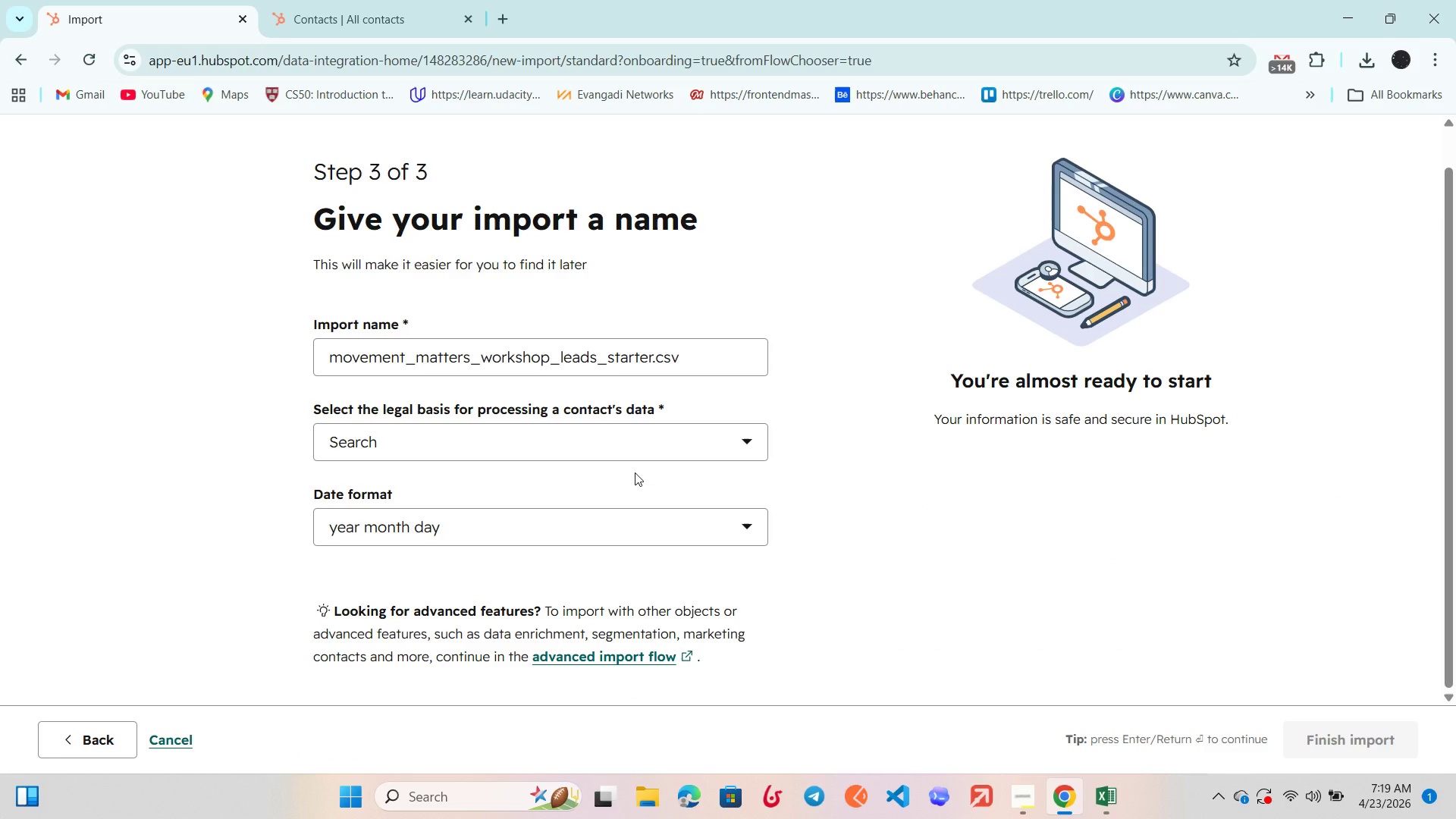 
left_click([529, 438])
 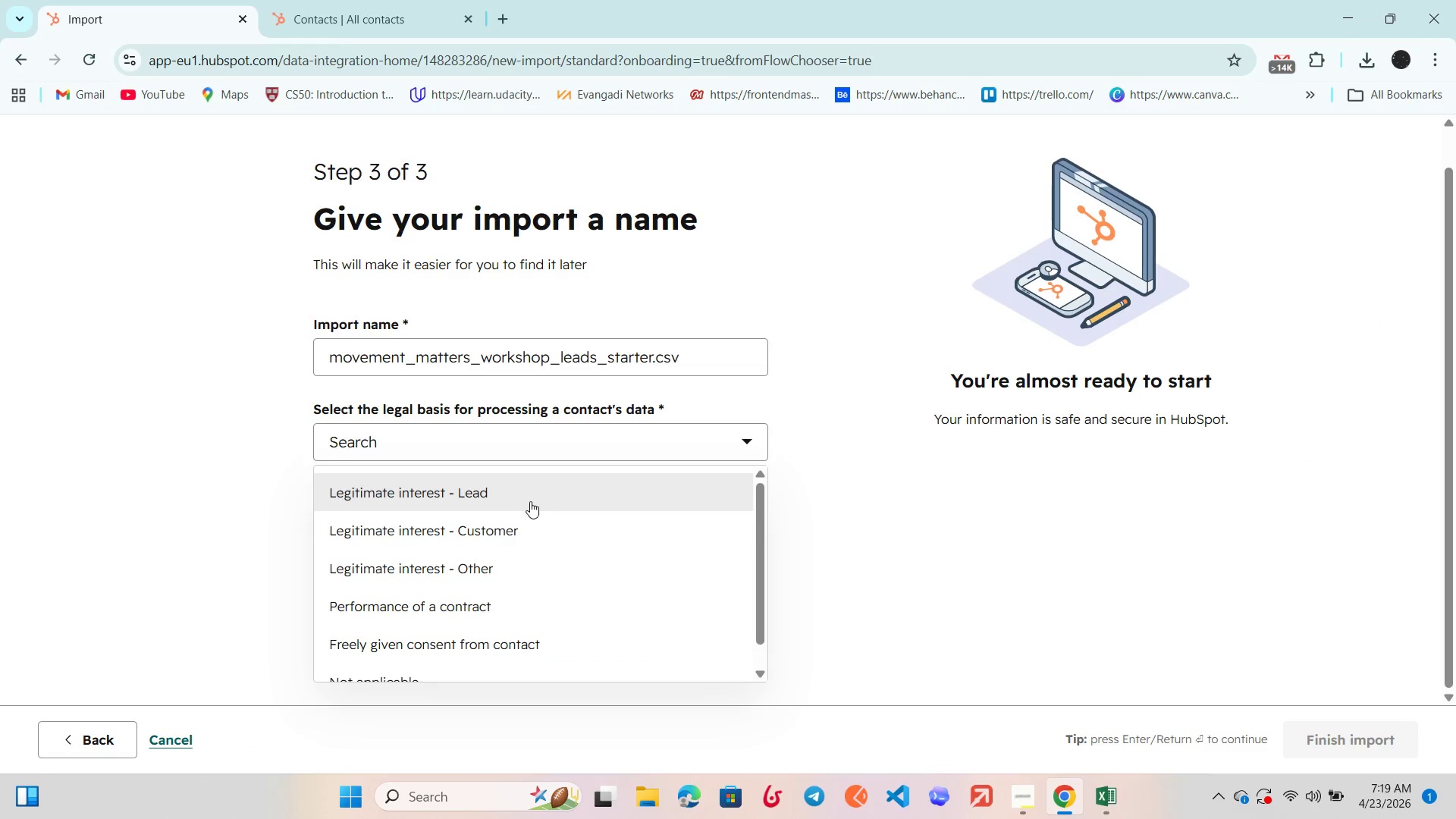 
mouse_move([538, 554])
 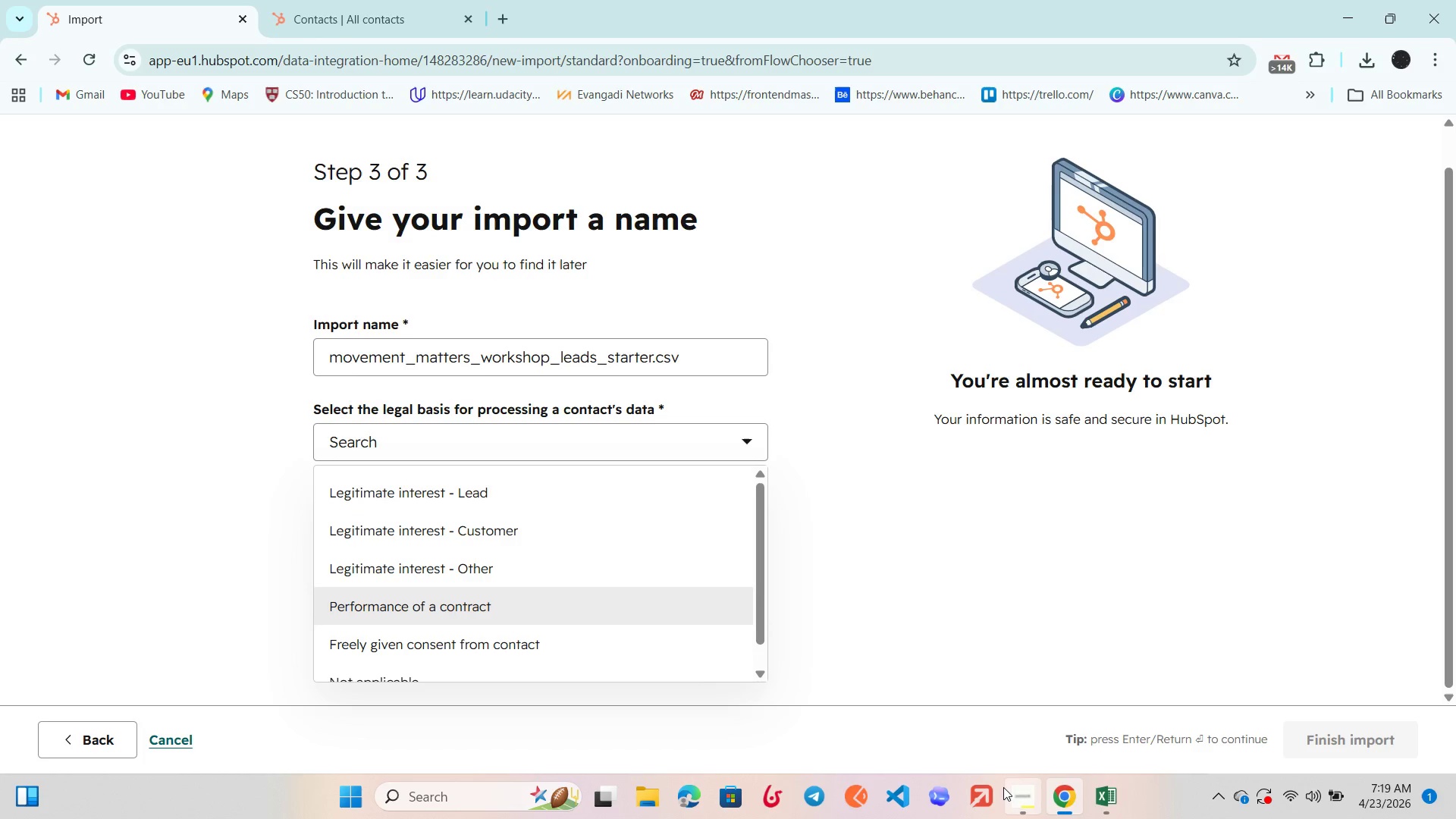 
left_click([1033, 786])